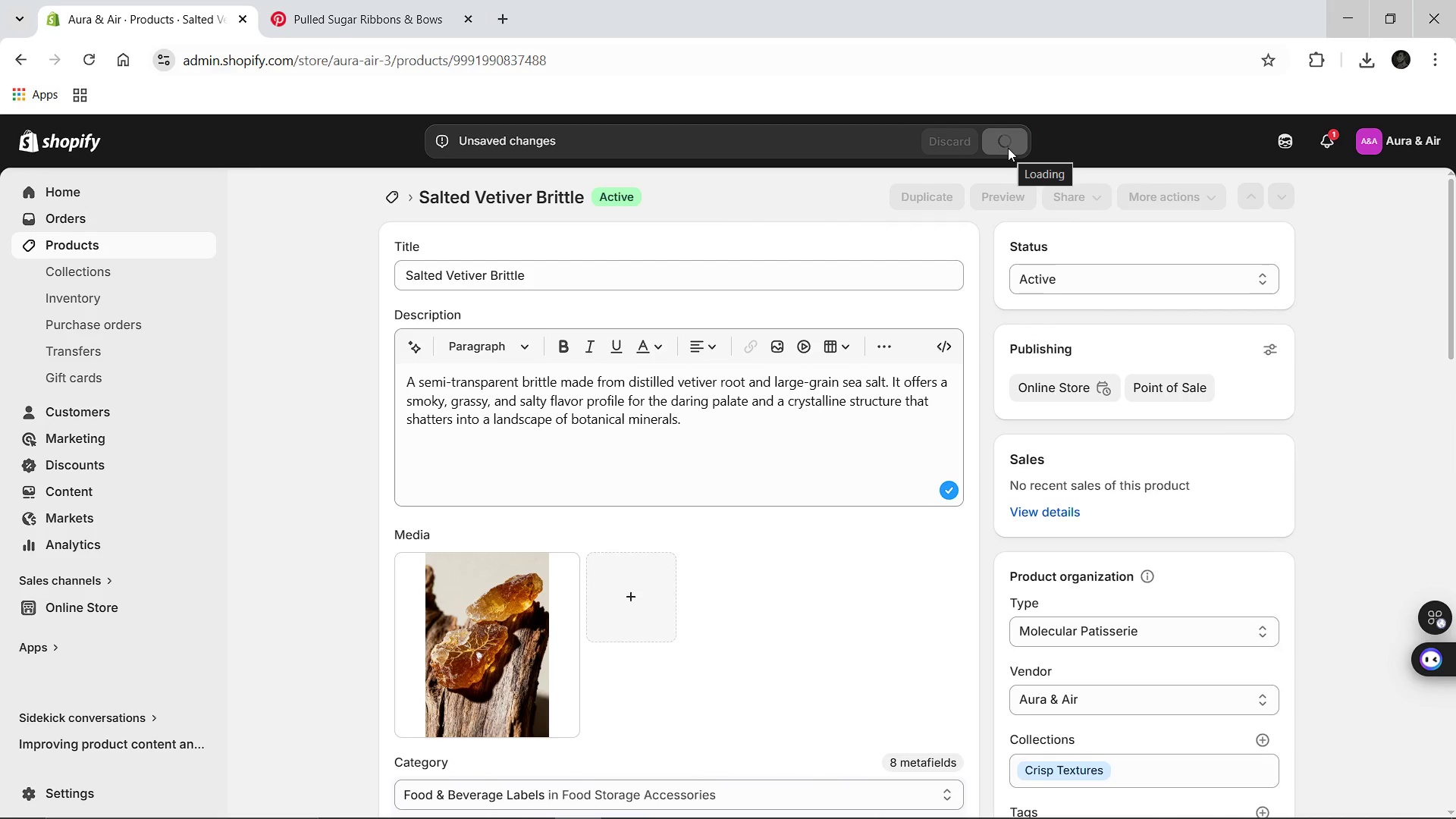 
wait(9.08)
 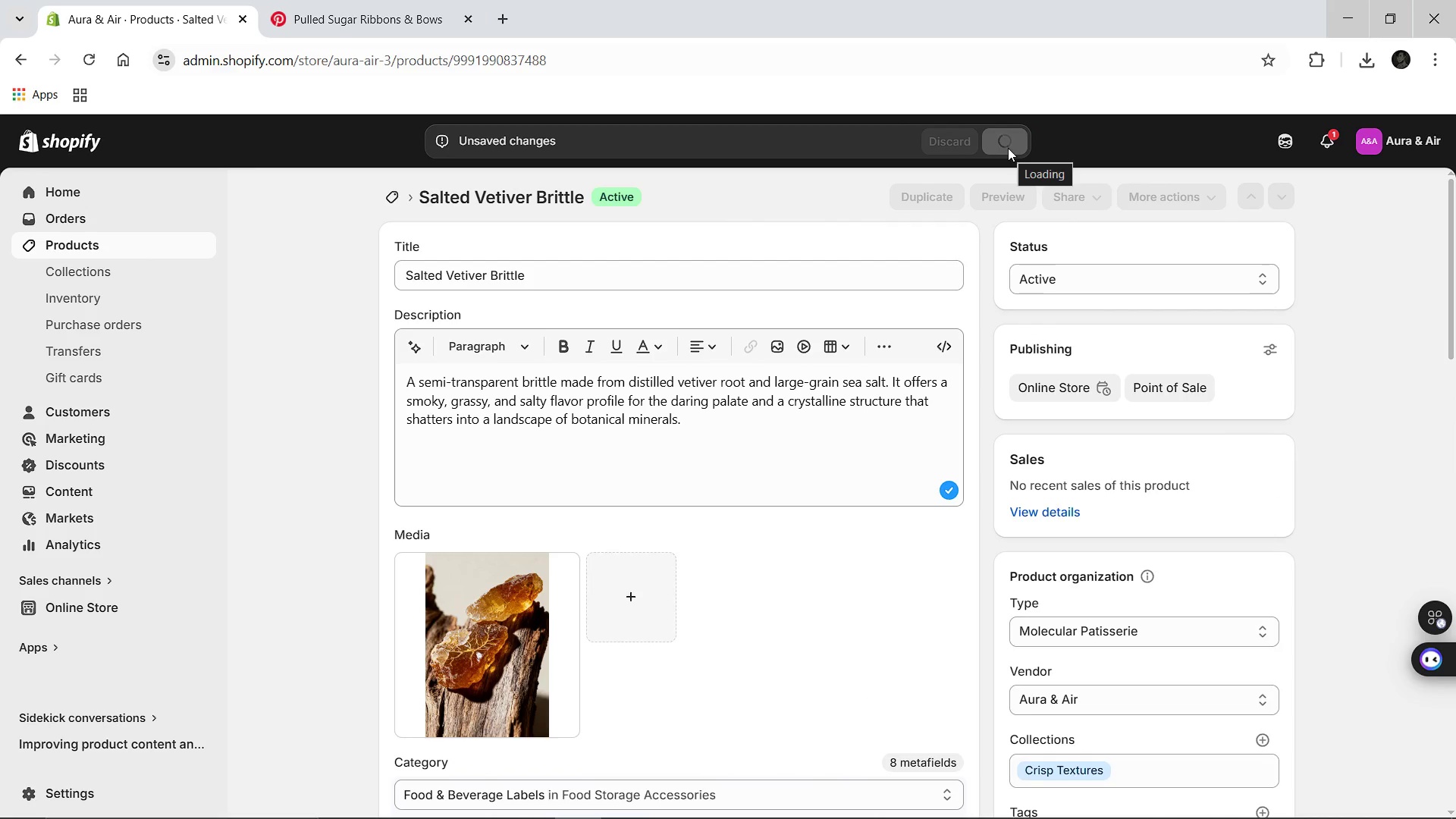 
left_click([391, 203])
 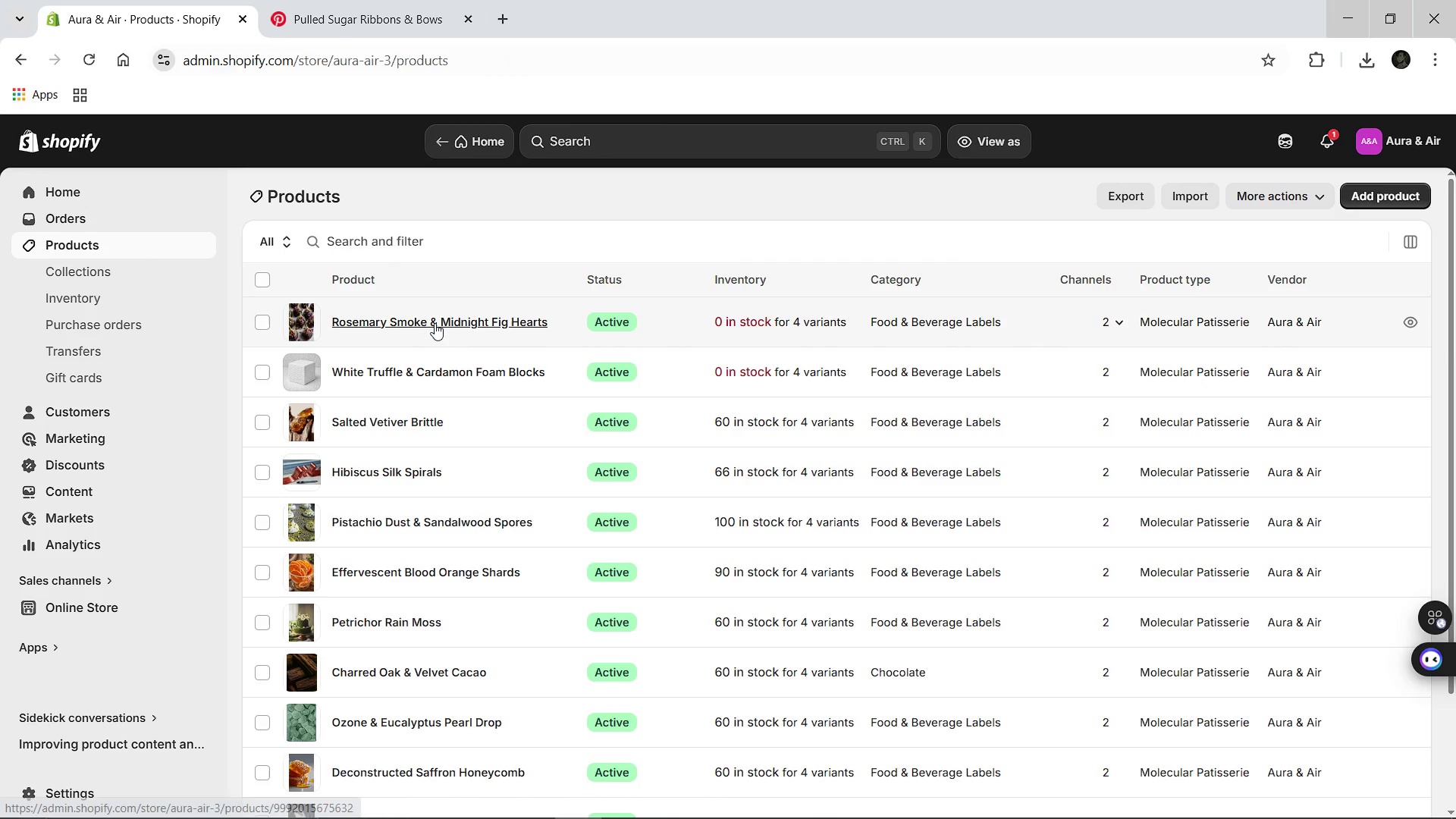 
left_click([383, 372])
 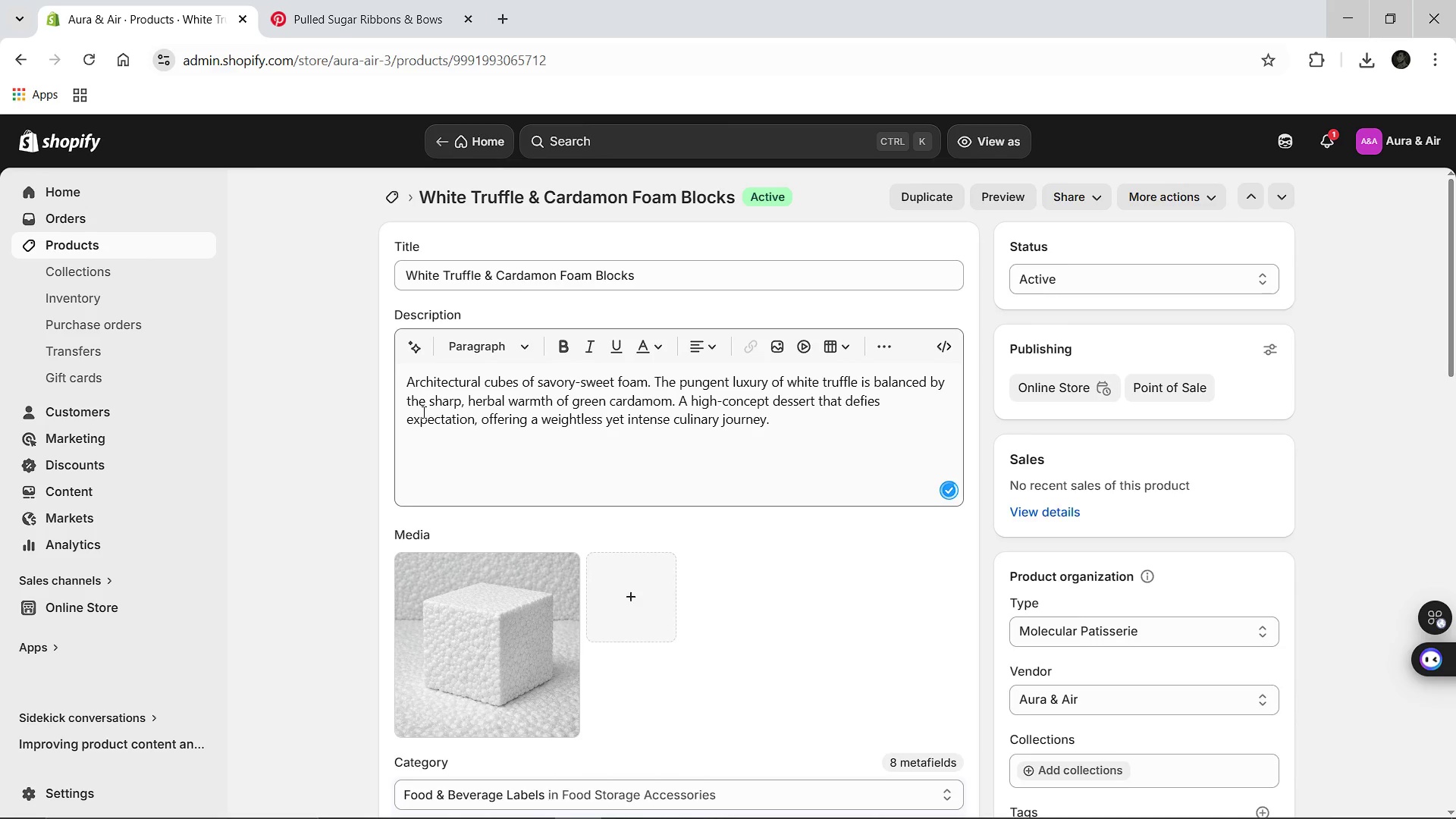 
wait(12.81)
 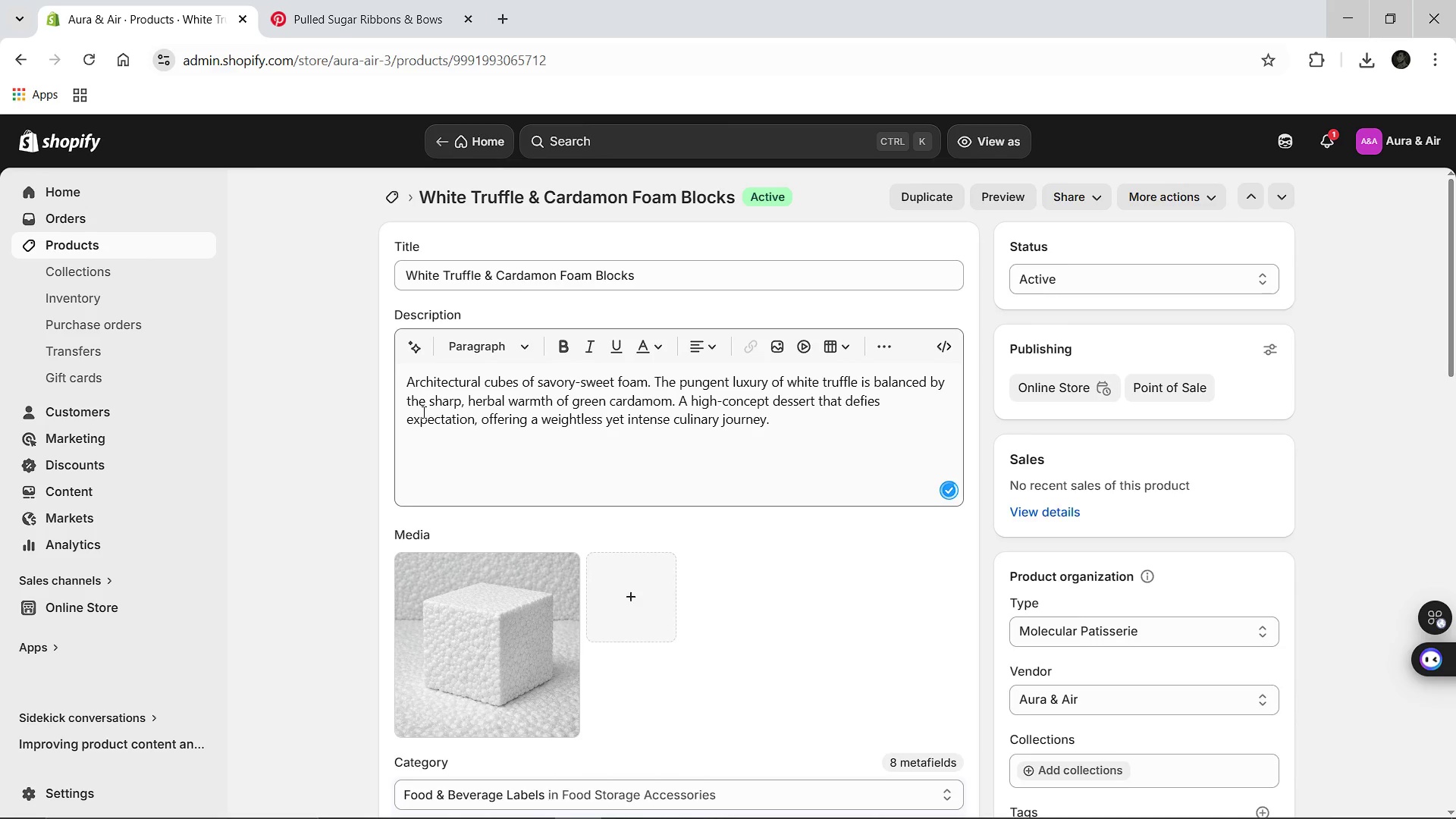 
left_click([18, 63])
 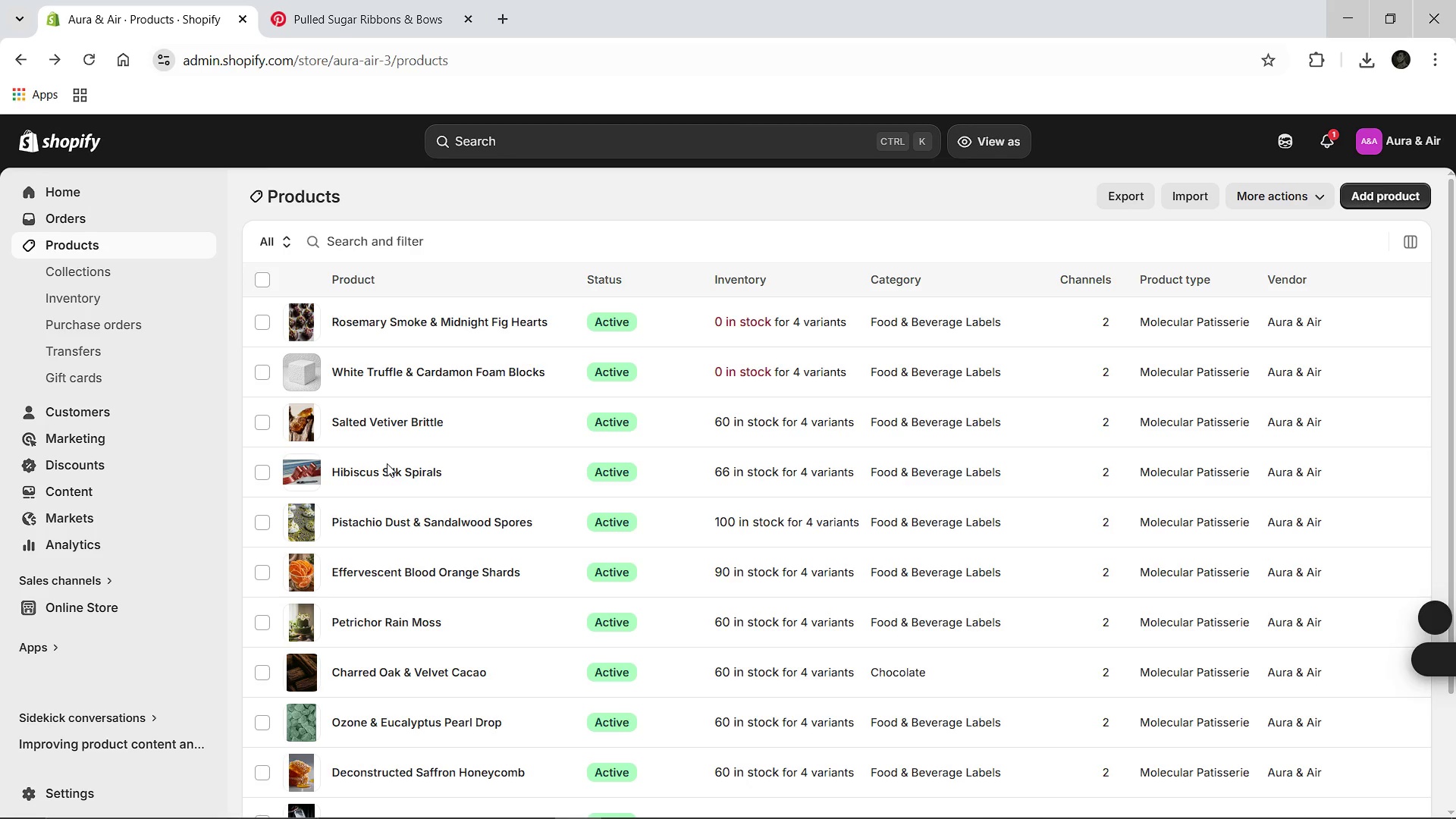 
left_click([369, 417])
 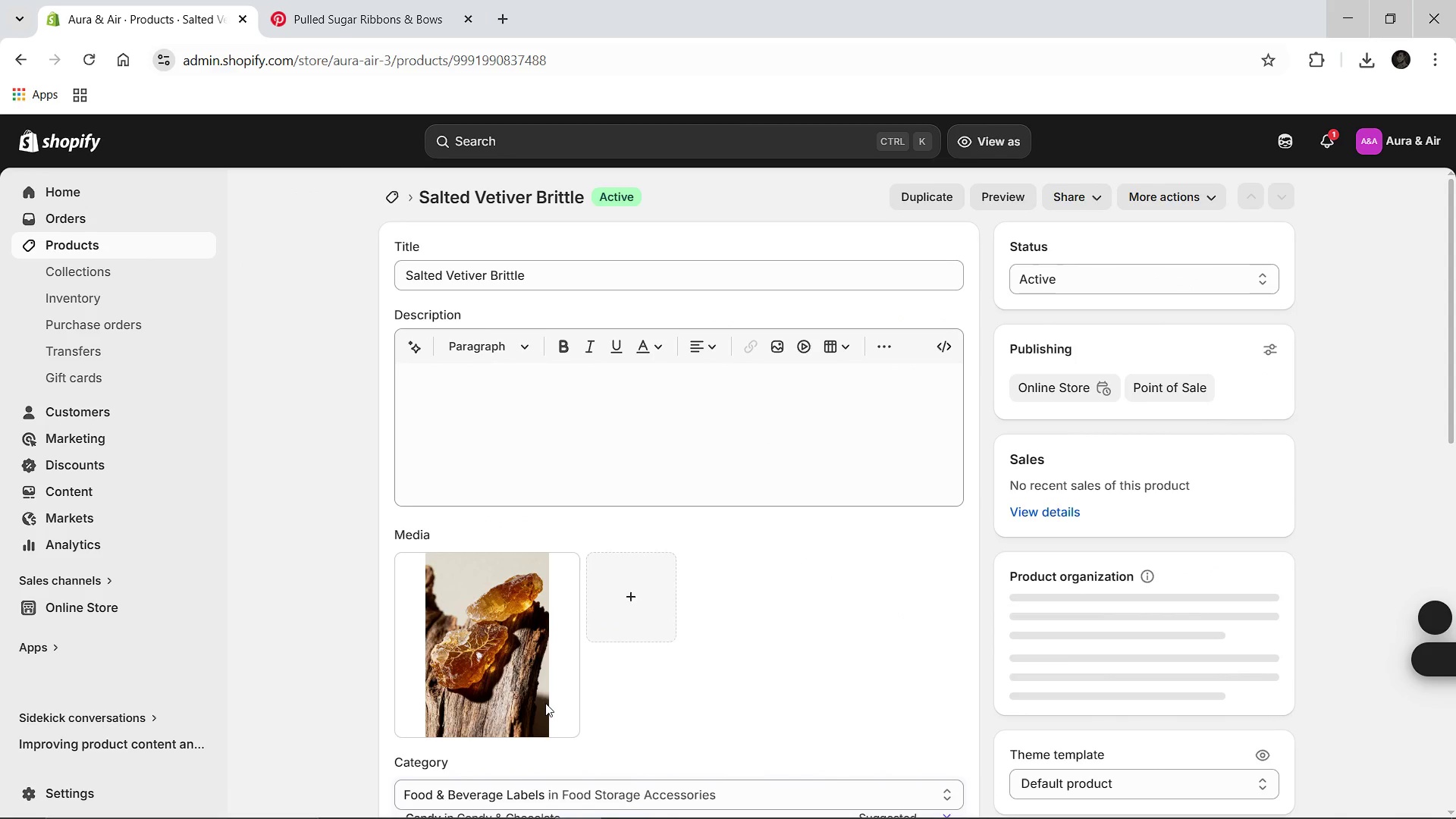 
left_click([502, 650])
 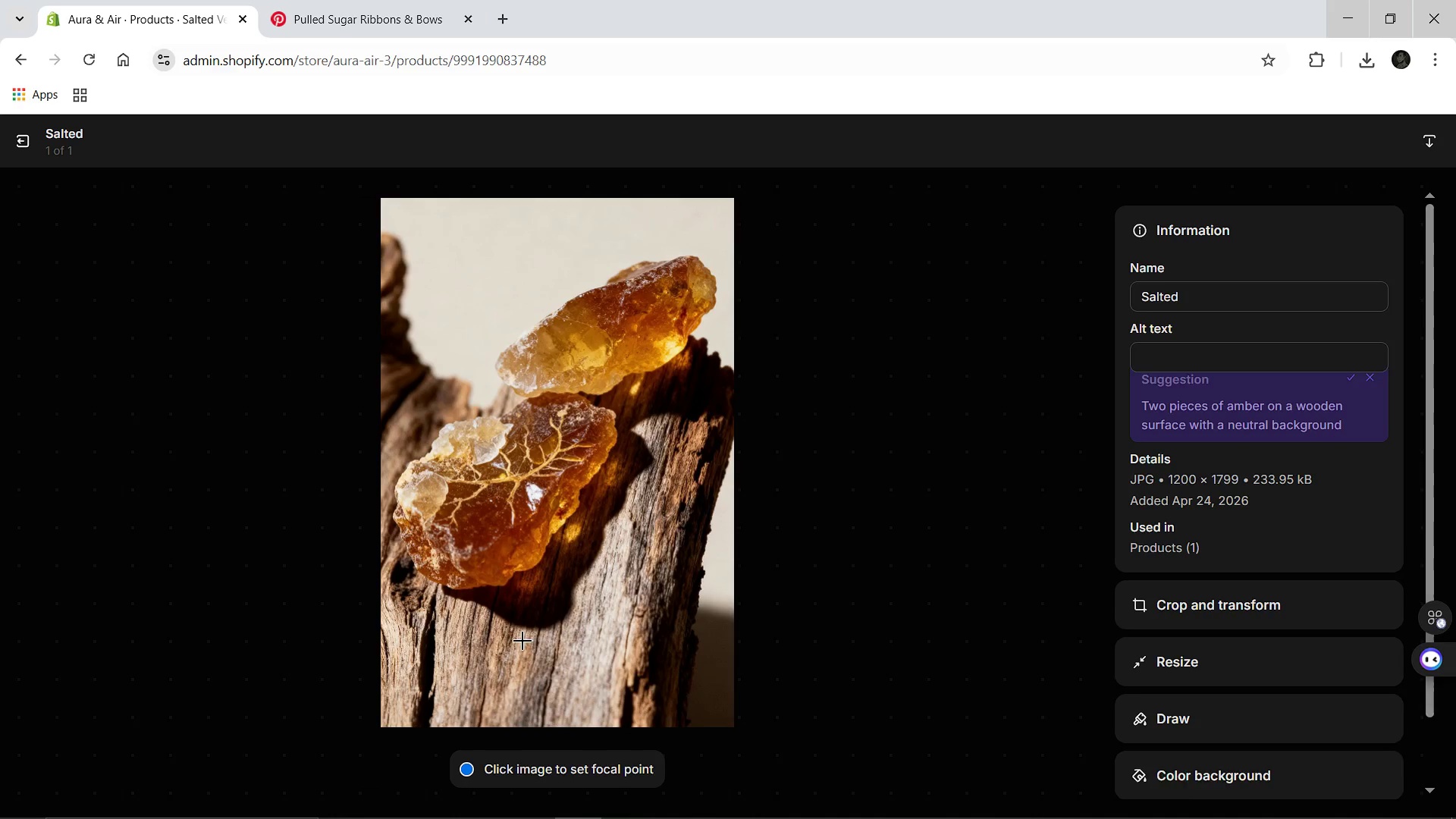 
left_click([1178, 294])
 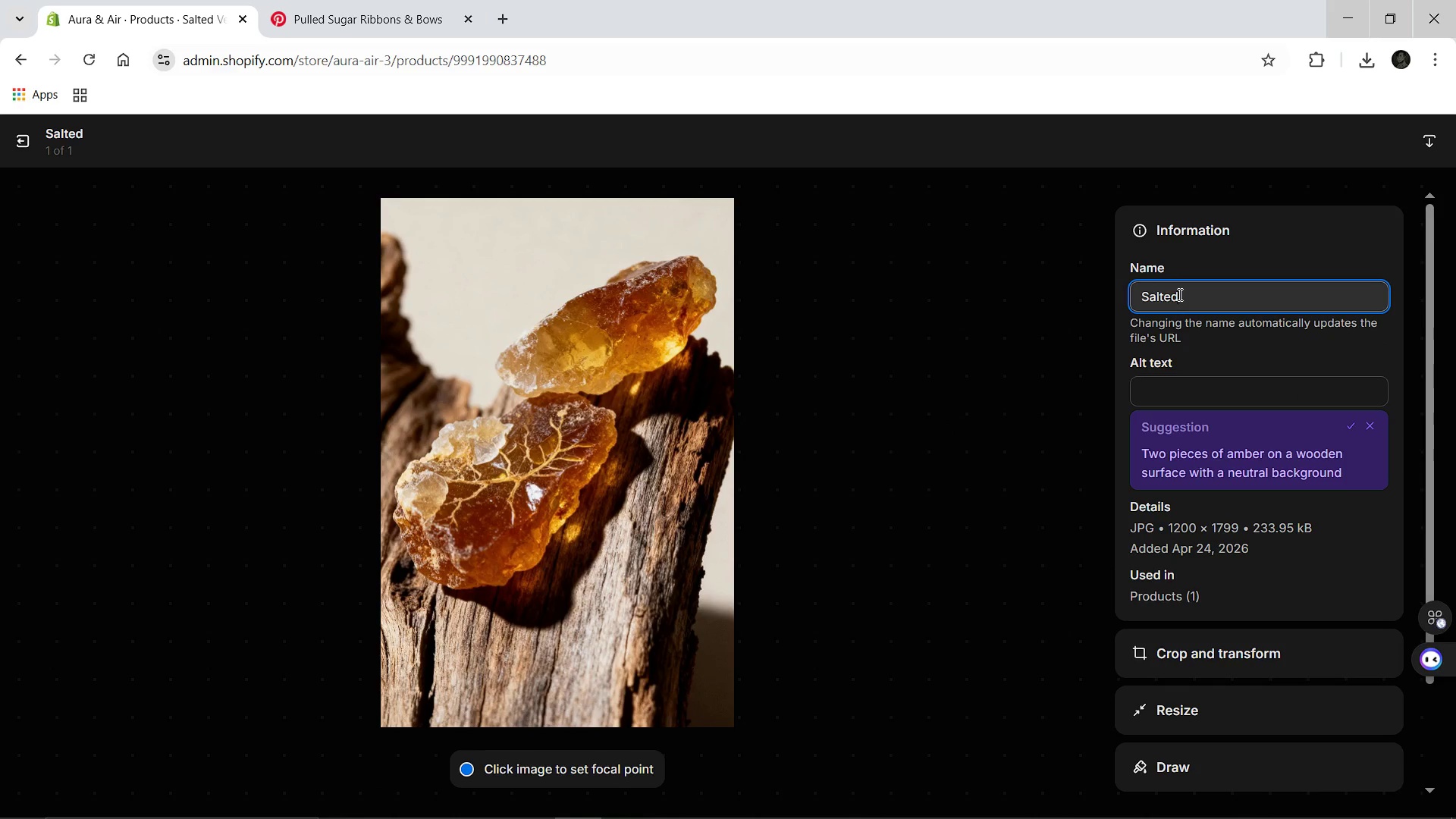 
key(Control+A)
 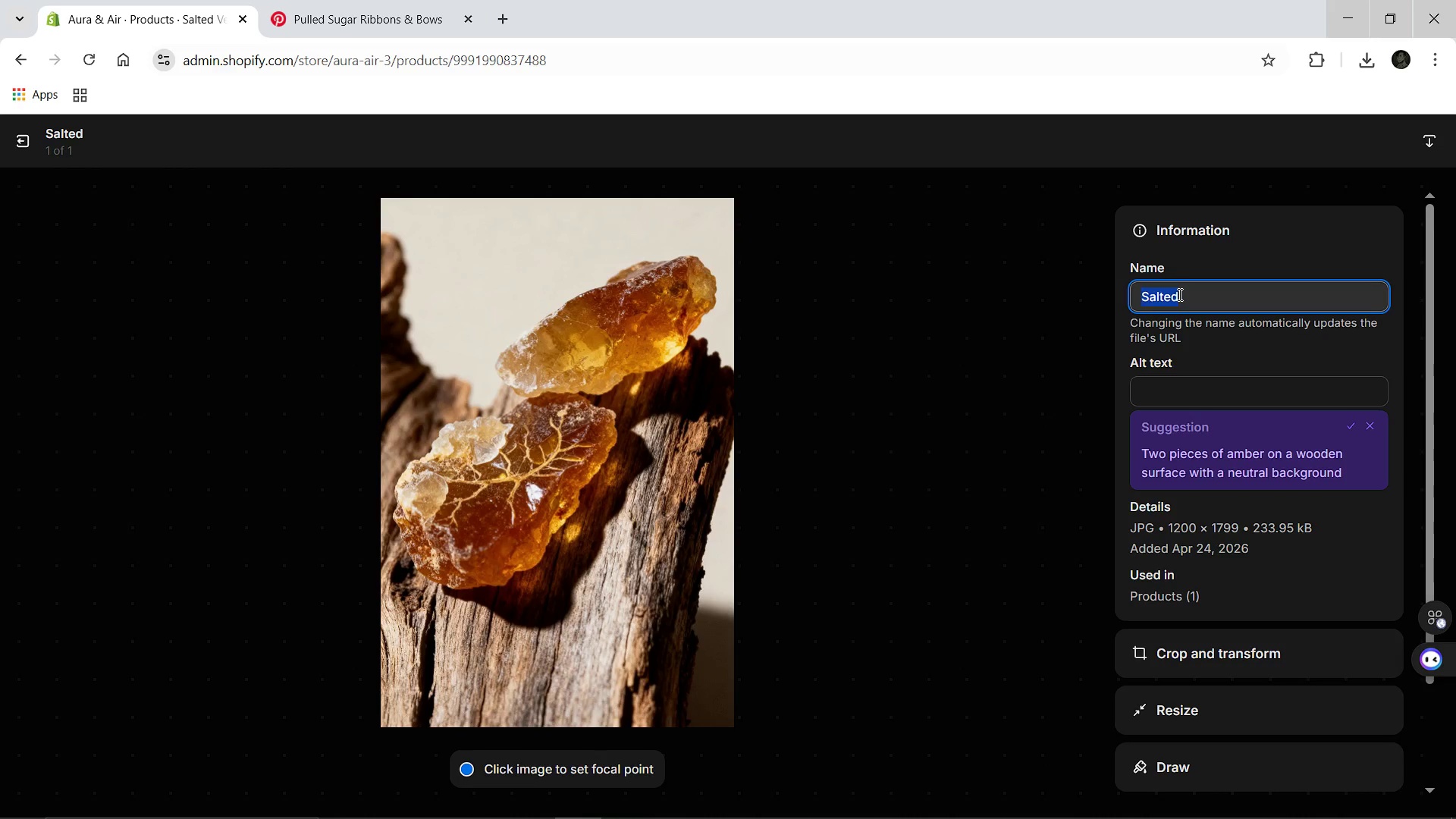 
type(salted-vetiver-brittle)
 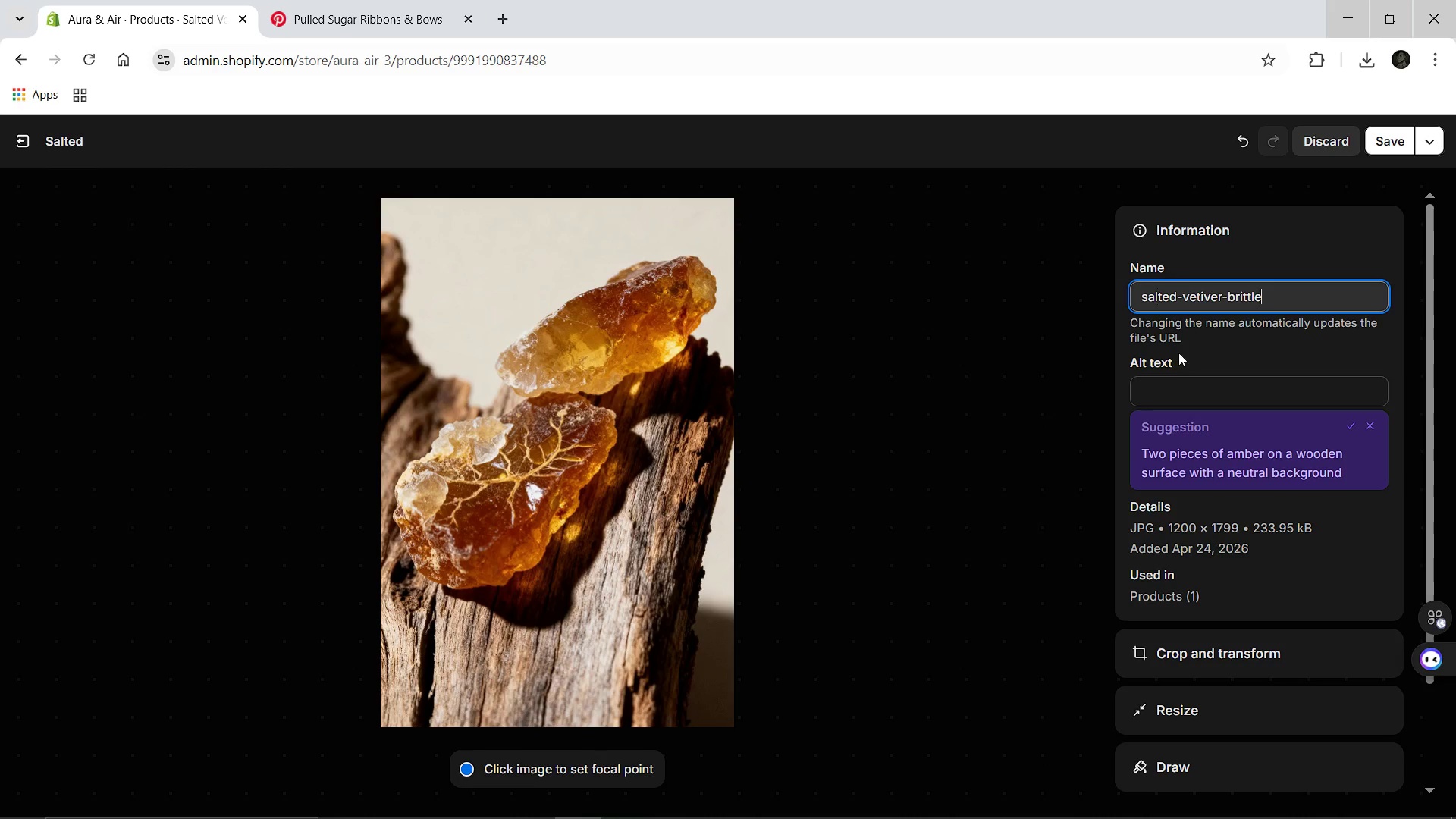 
left_click([1169, 381])
 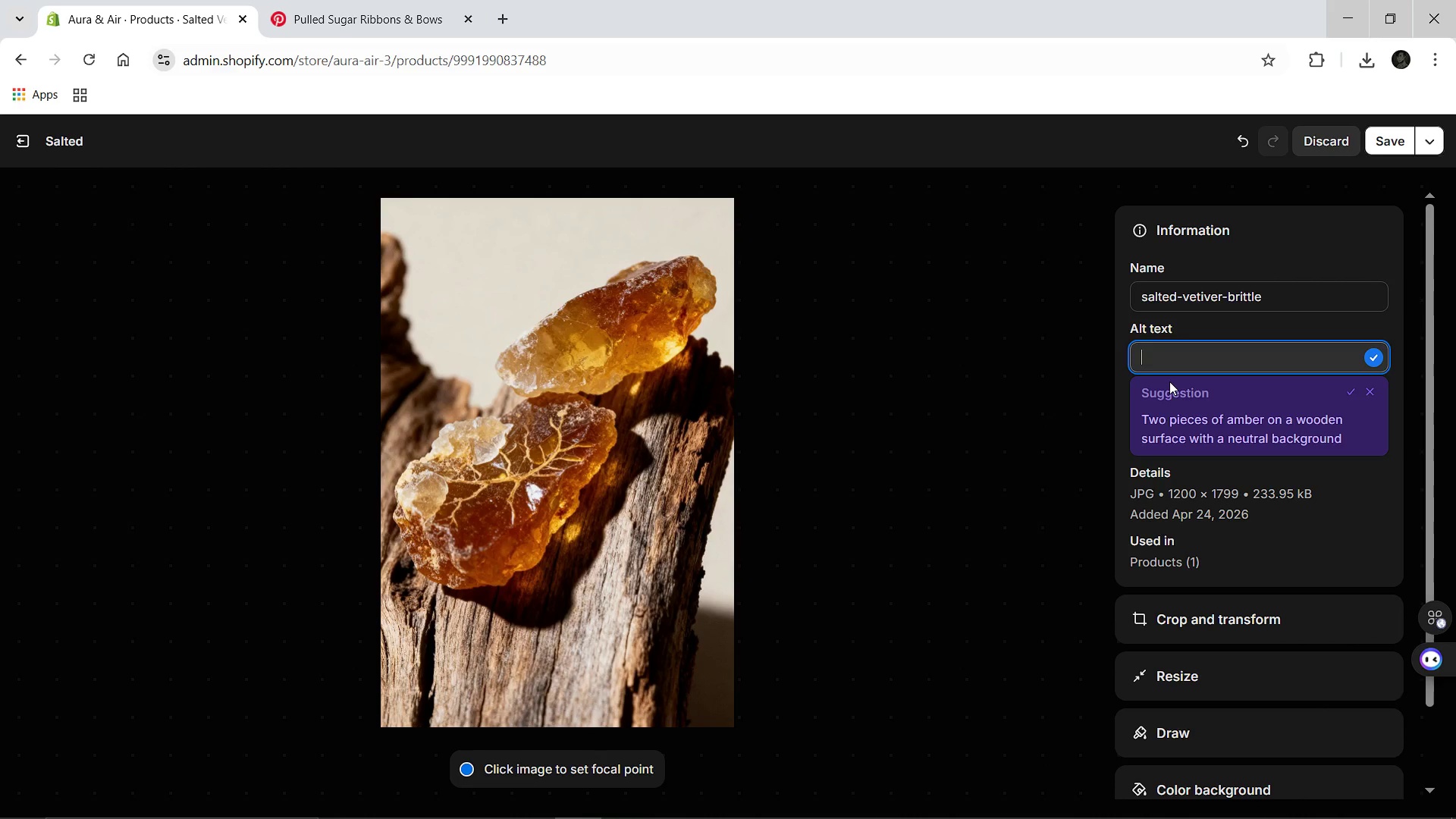 
type(Sami-transparent botanical brti)
key(Backspace)
key(Backspace)
type(ittle with large sea salt grains and b)
key(Backspace)
type(vetiver)
 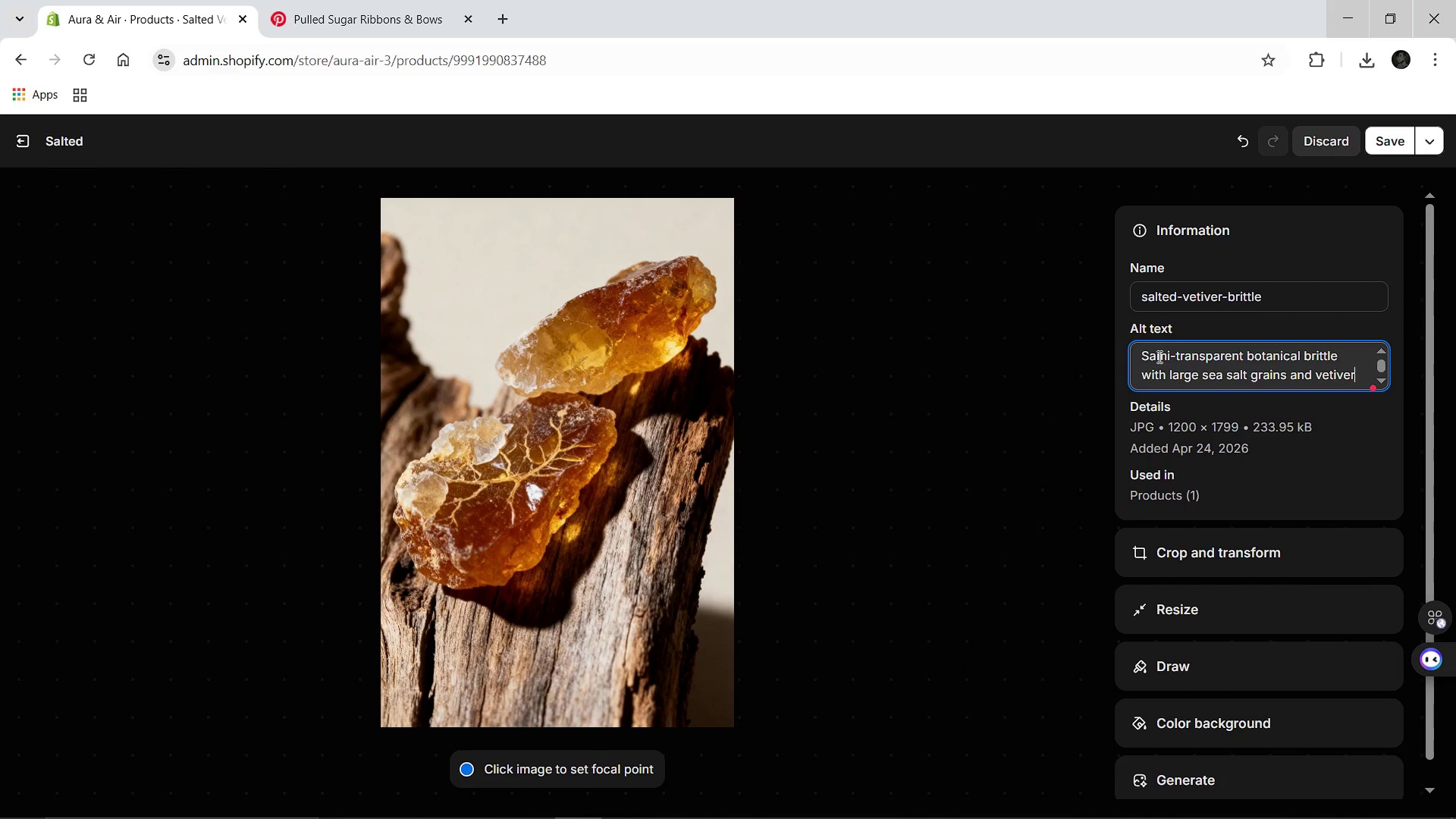 
left_click([1158, 356])
 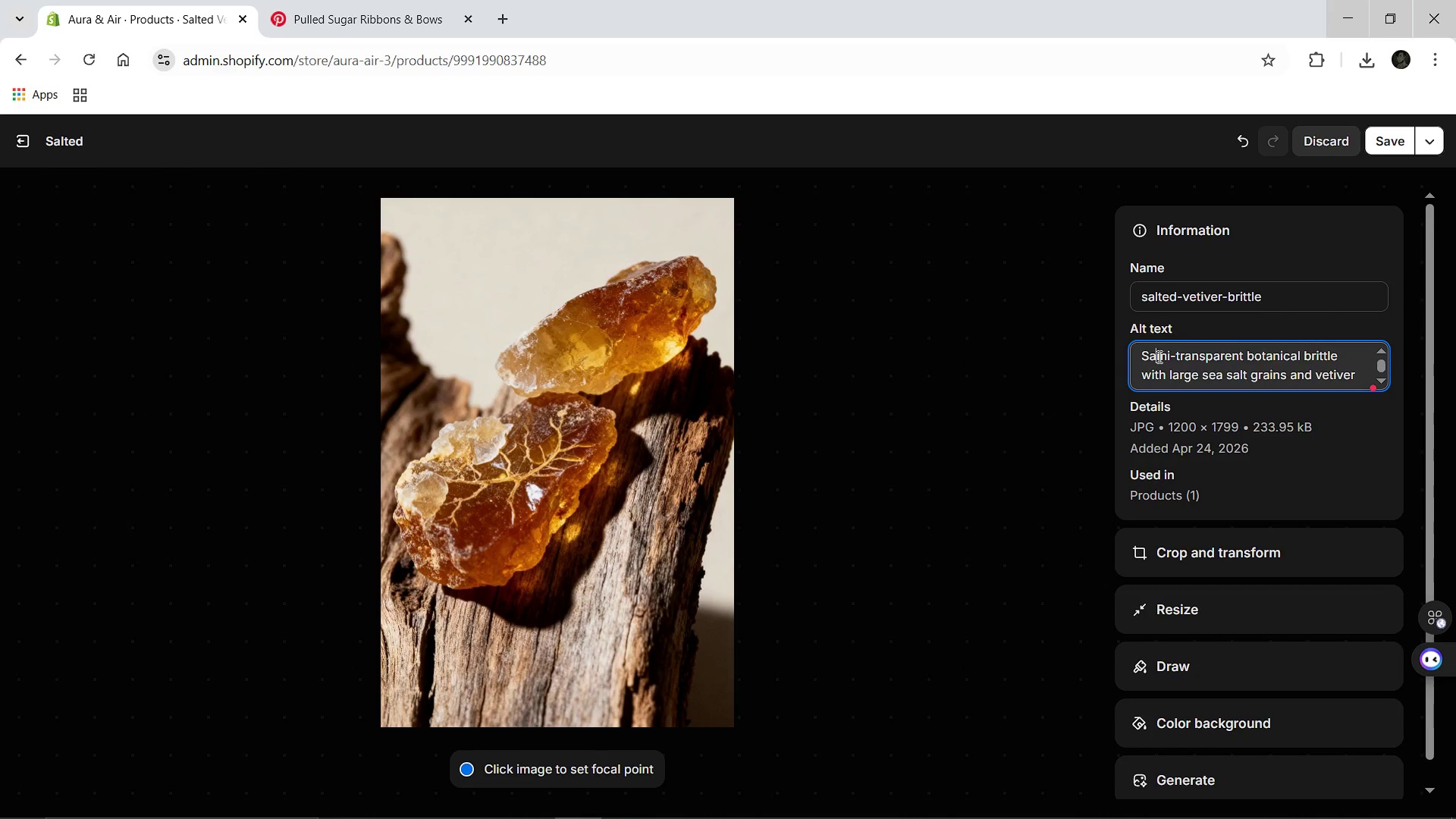 
key(ArrowLeft)
 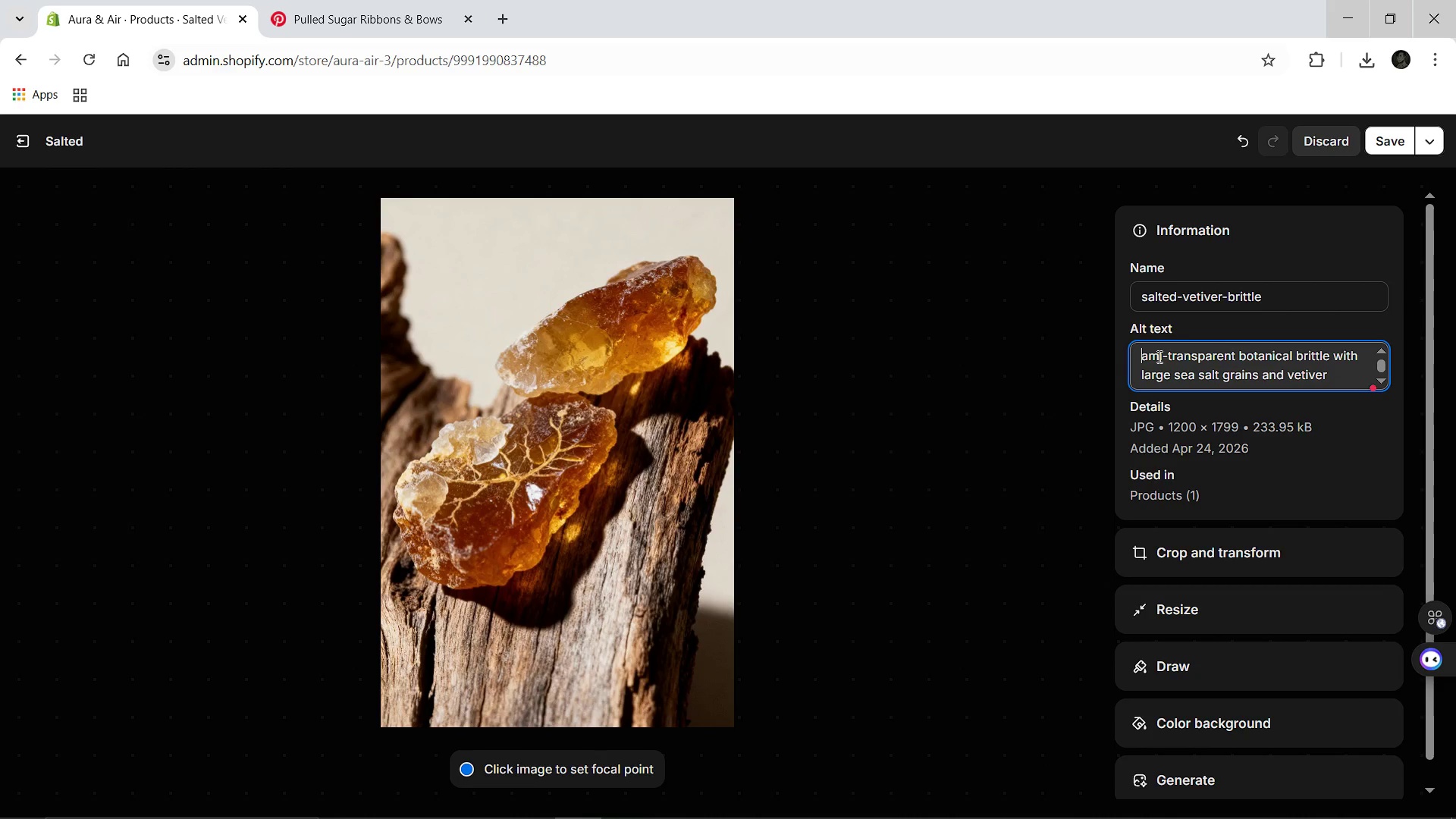 
key(Backspace)
 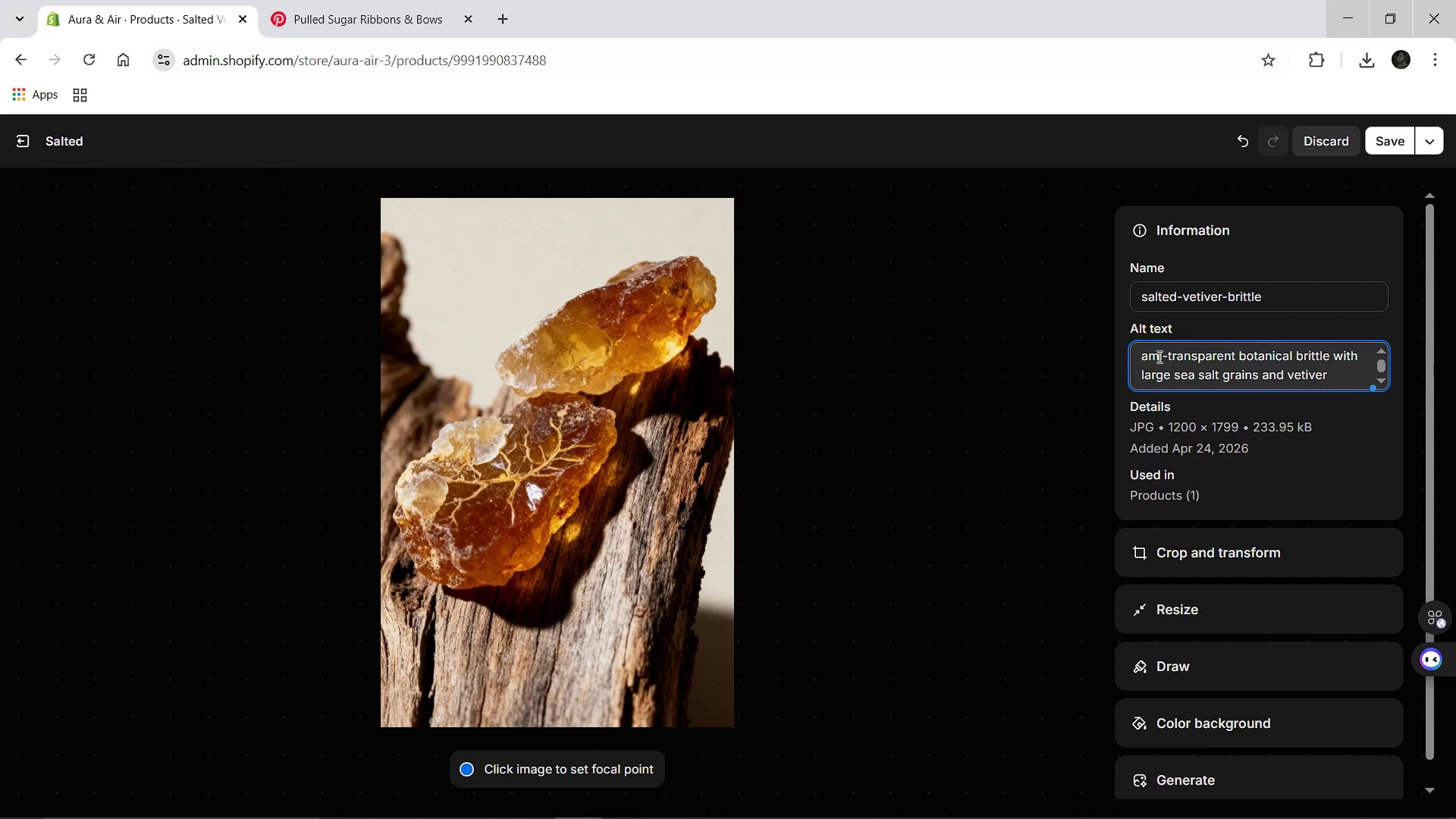 
key(ArrowRight)
 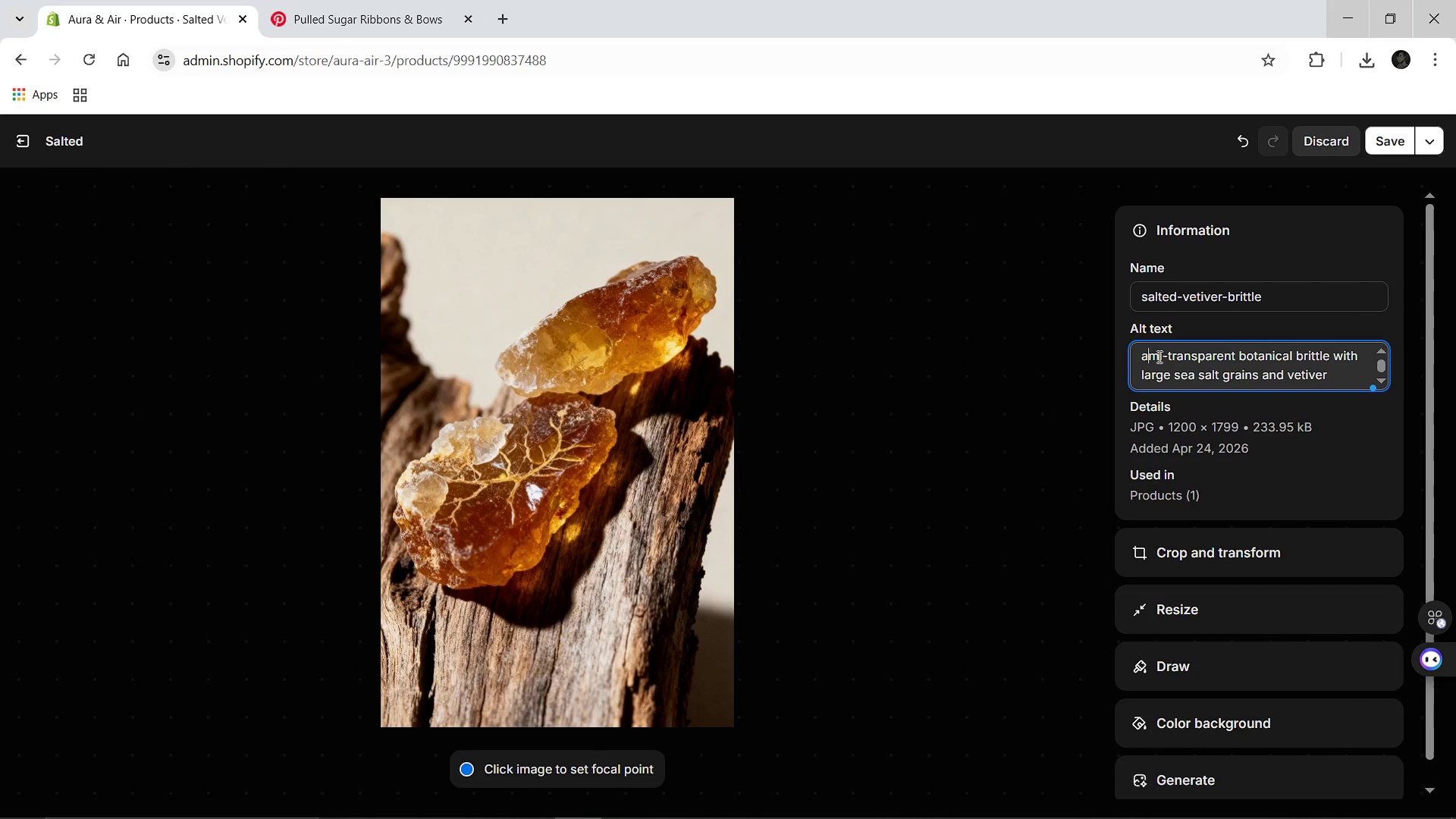 
key(Backspace)
type(Se)
 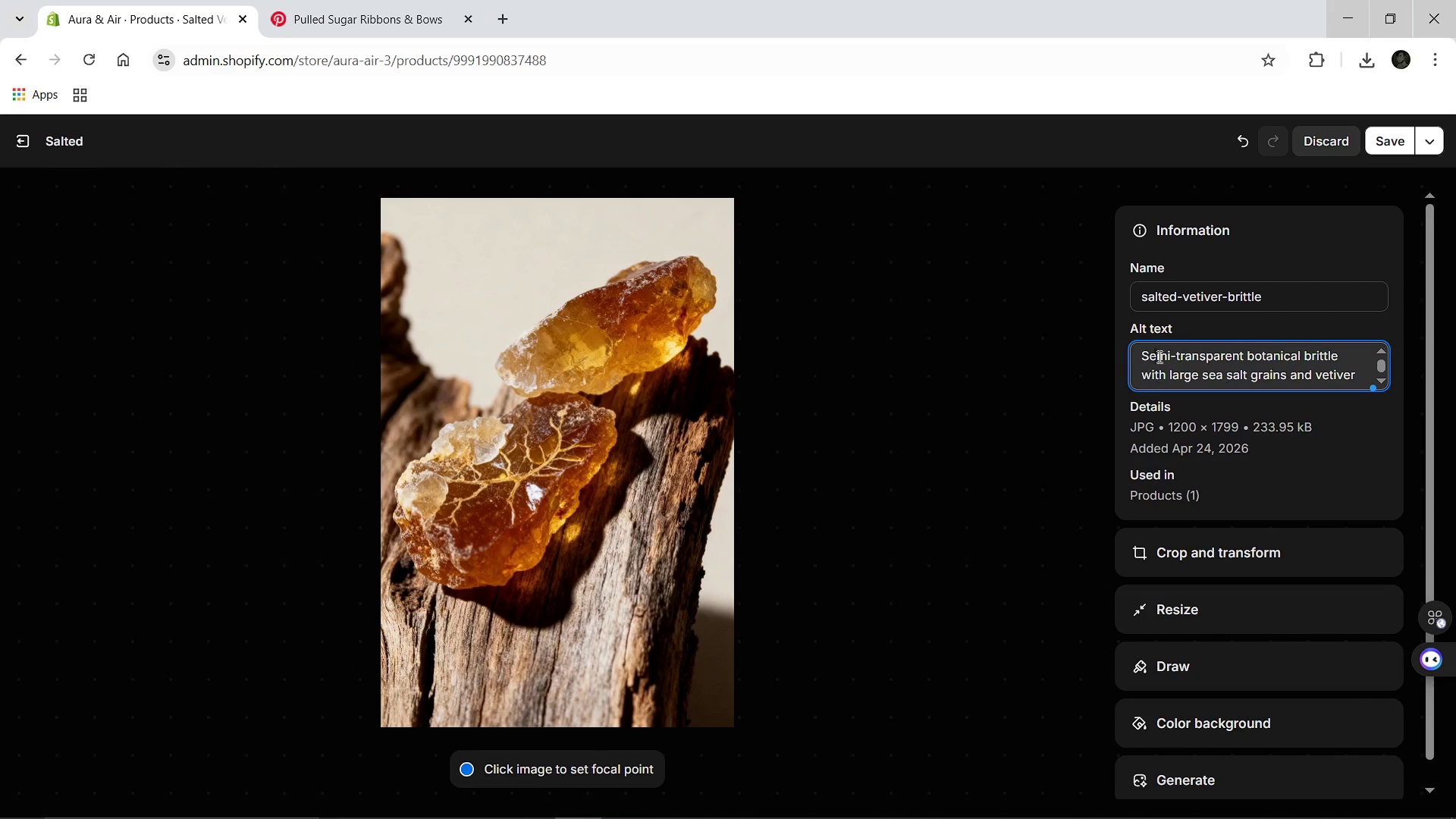 
left_click([1395, 144])
 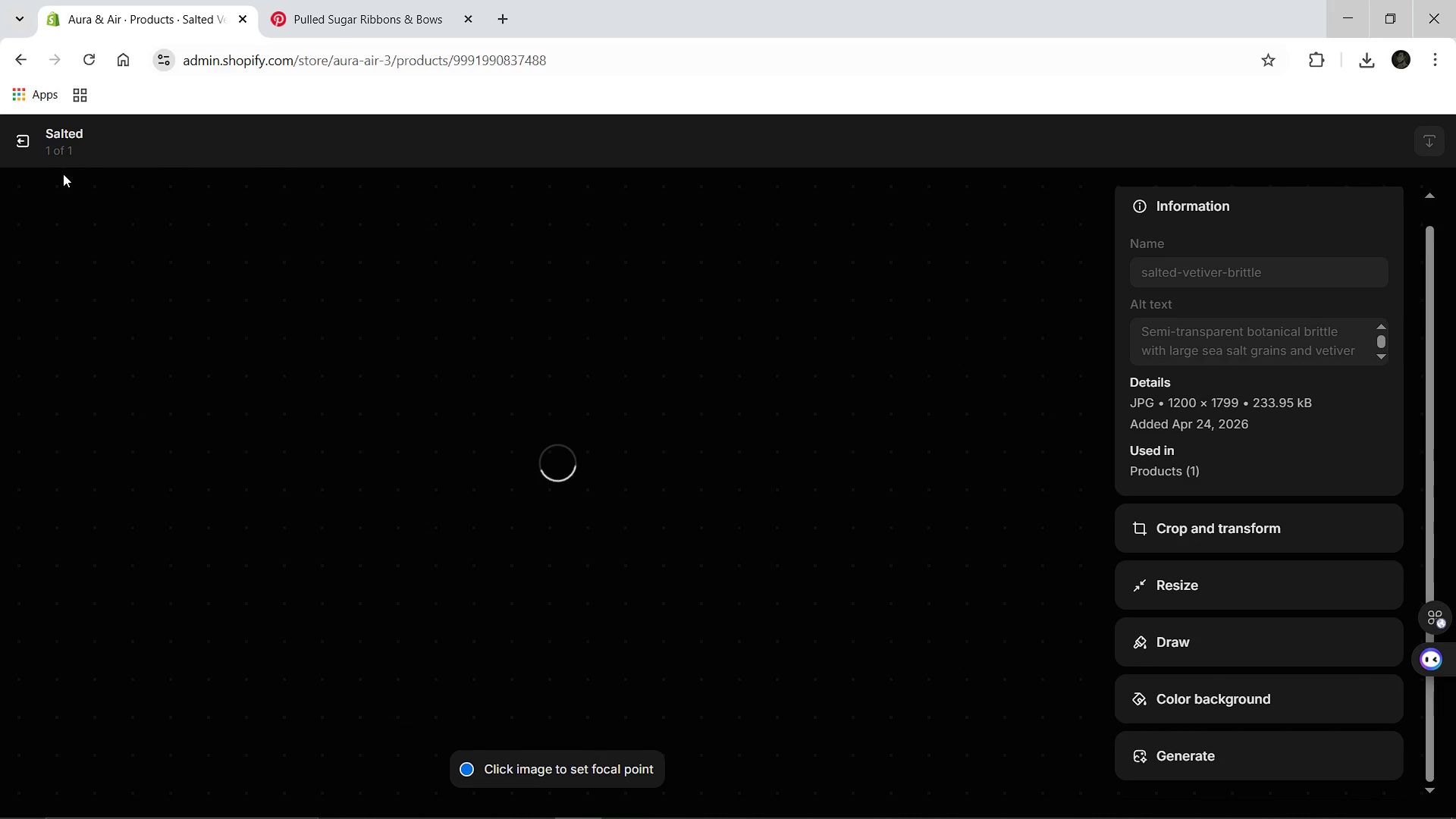 
wait(7.84)
 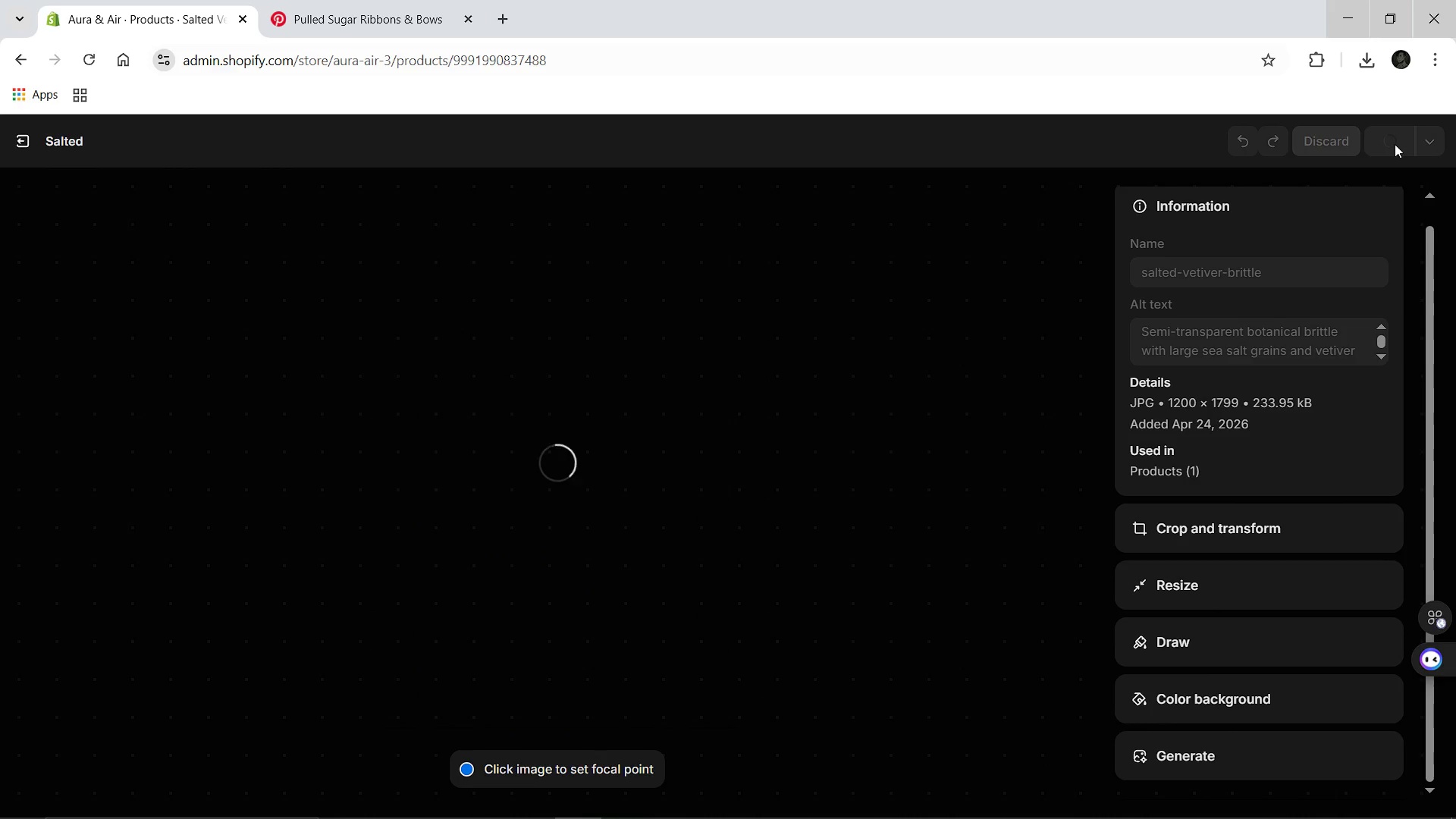 
left_click([19, 132])
 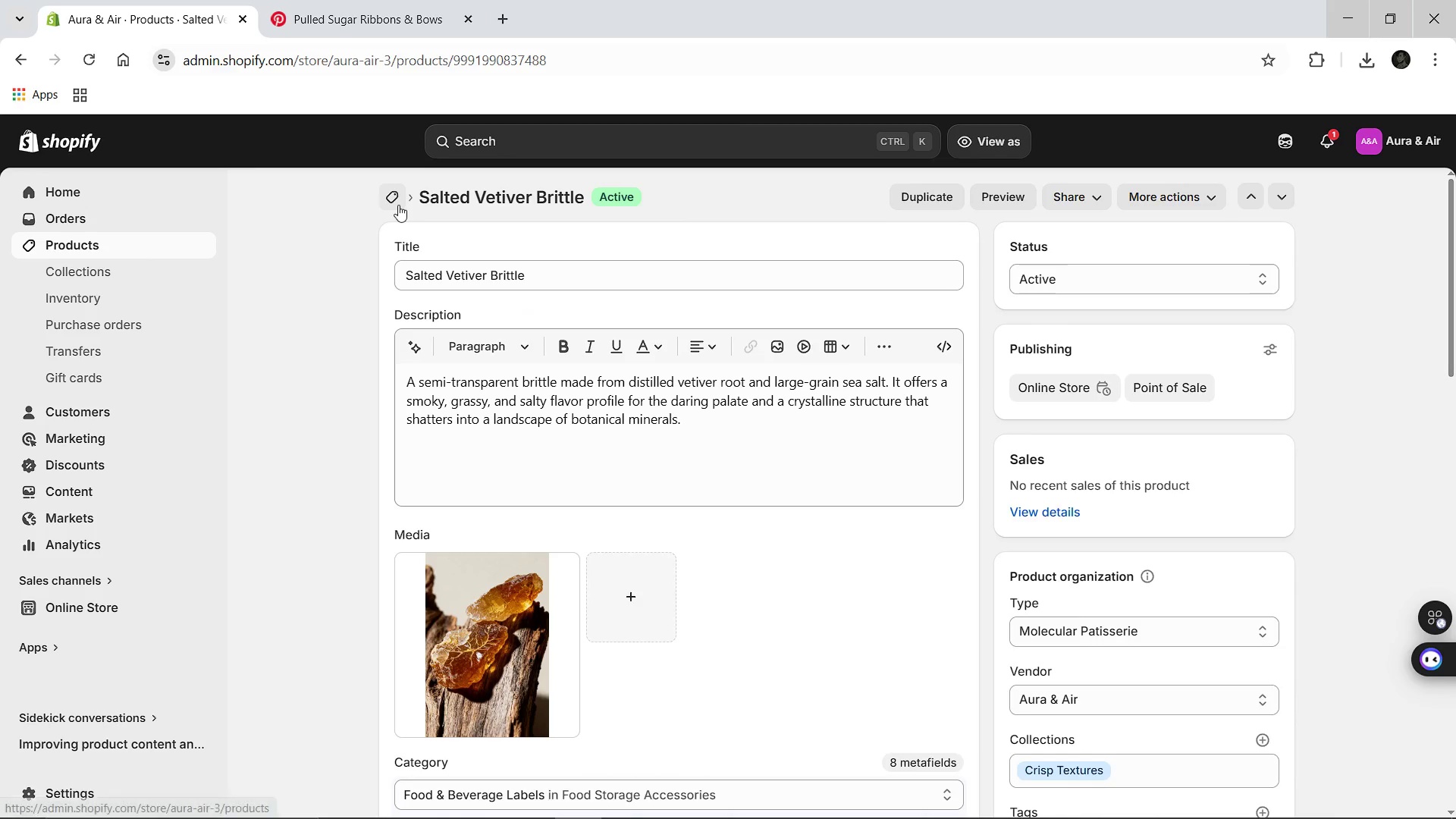 
left_click([380, 200])
 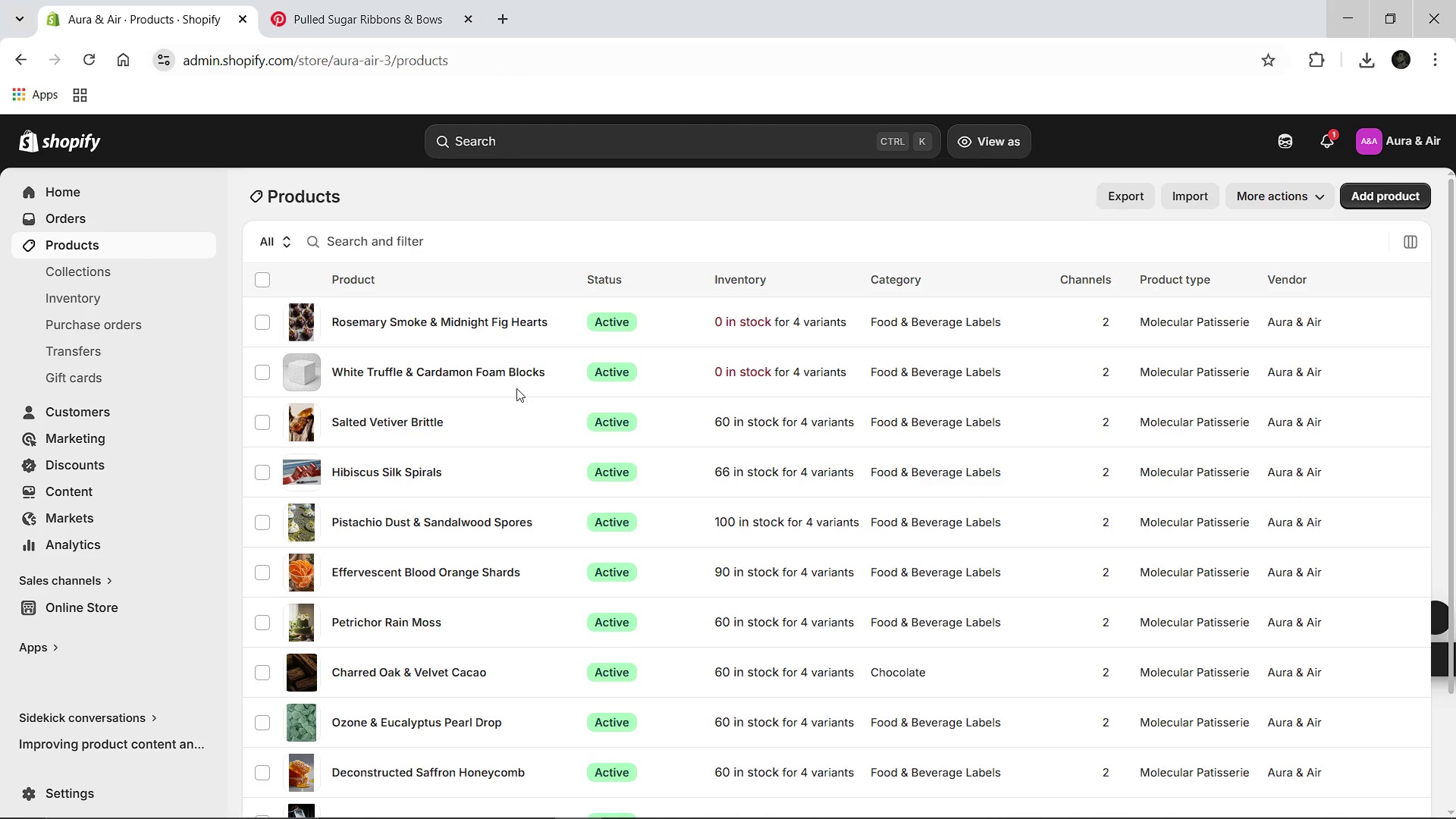 
left_click([488, 375])
 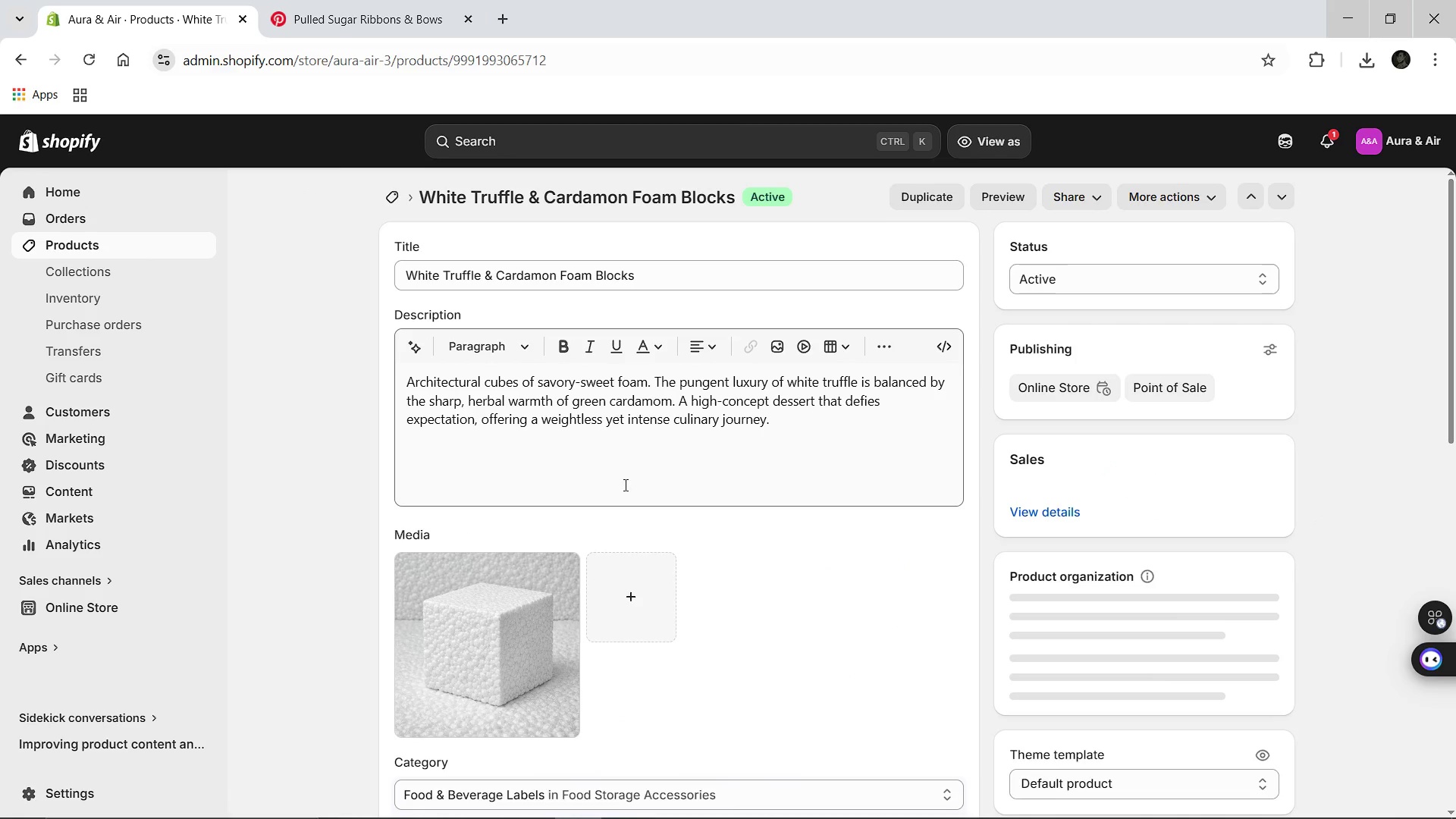 
left_click([486, 610])
 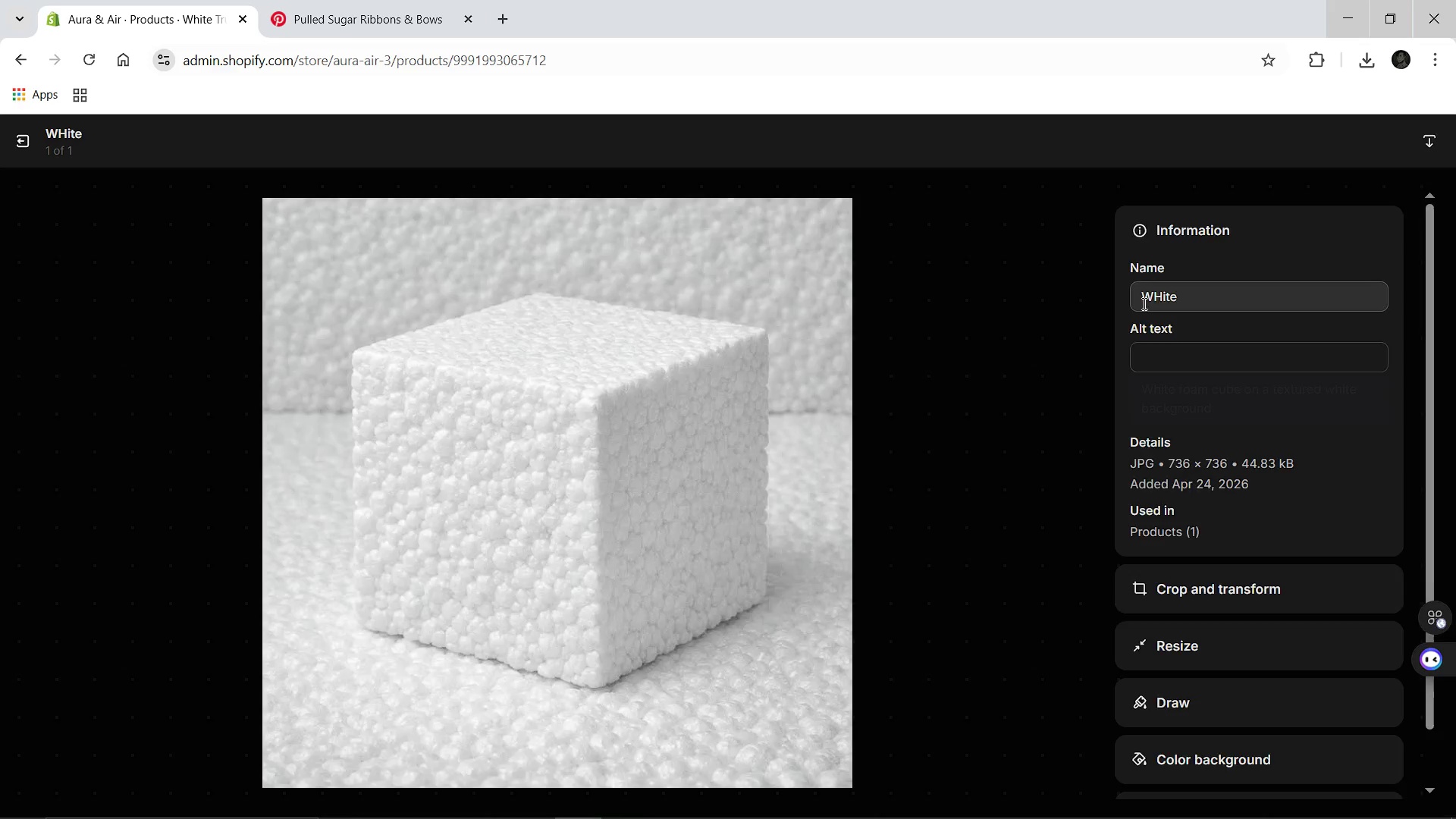 
left_click([1213, 293])
 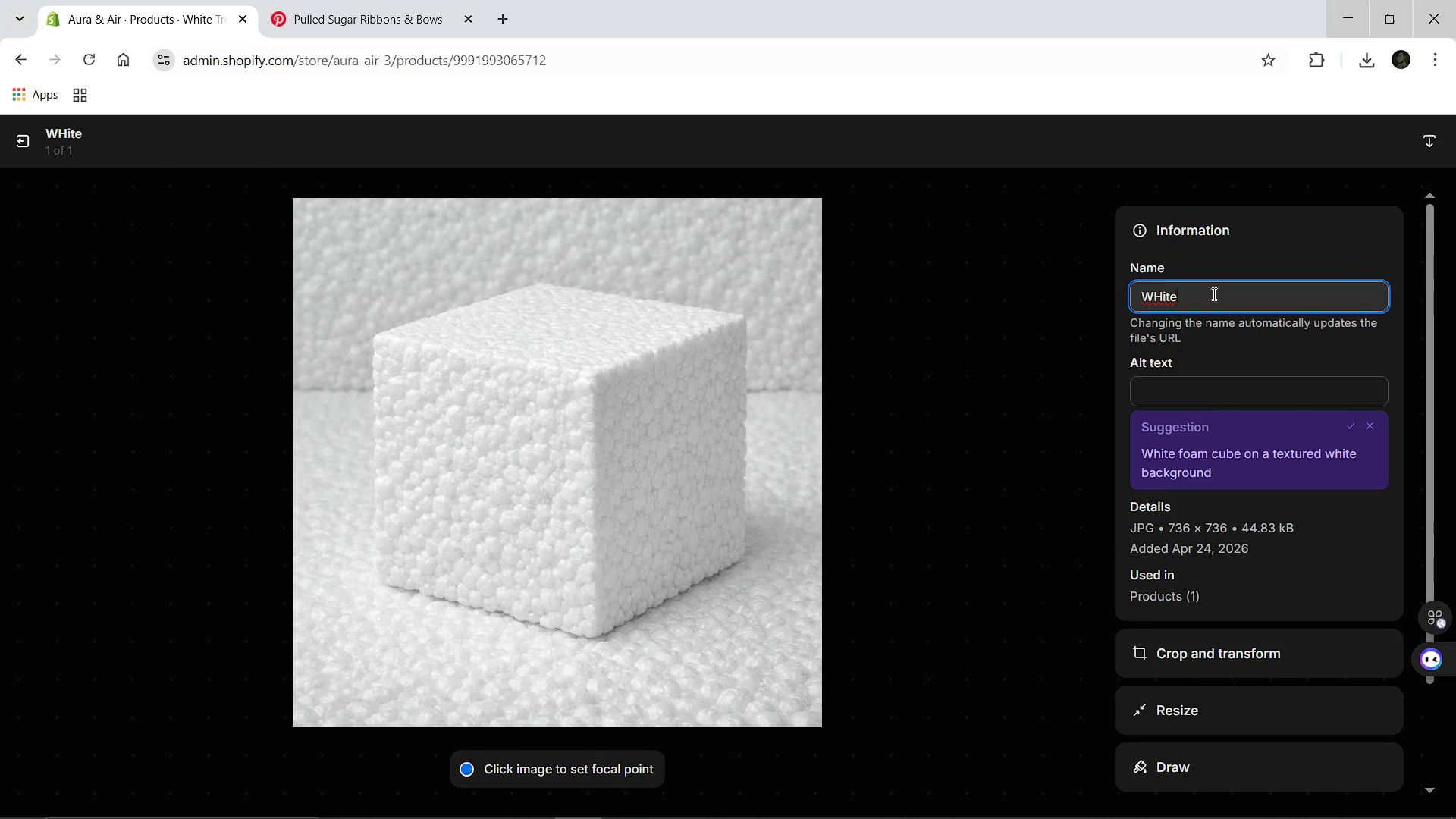 
key(Control+A)
 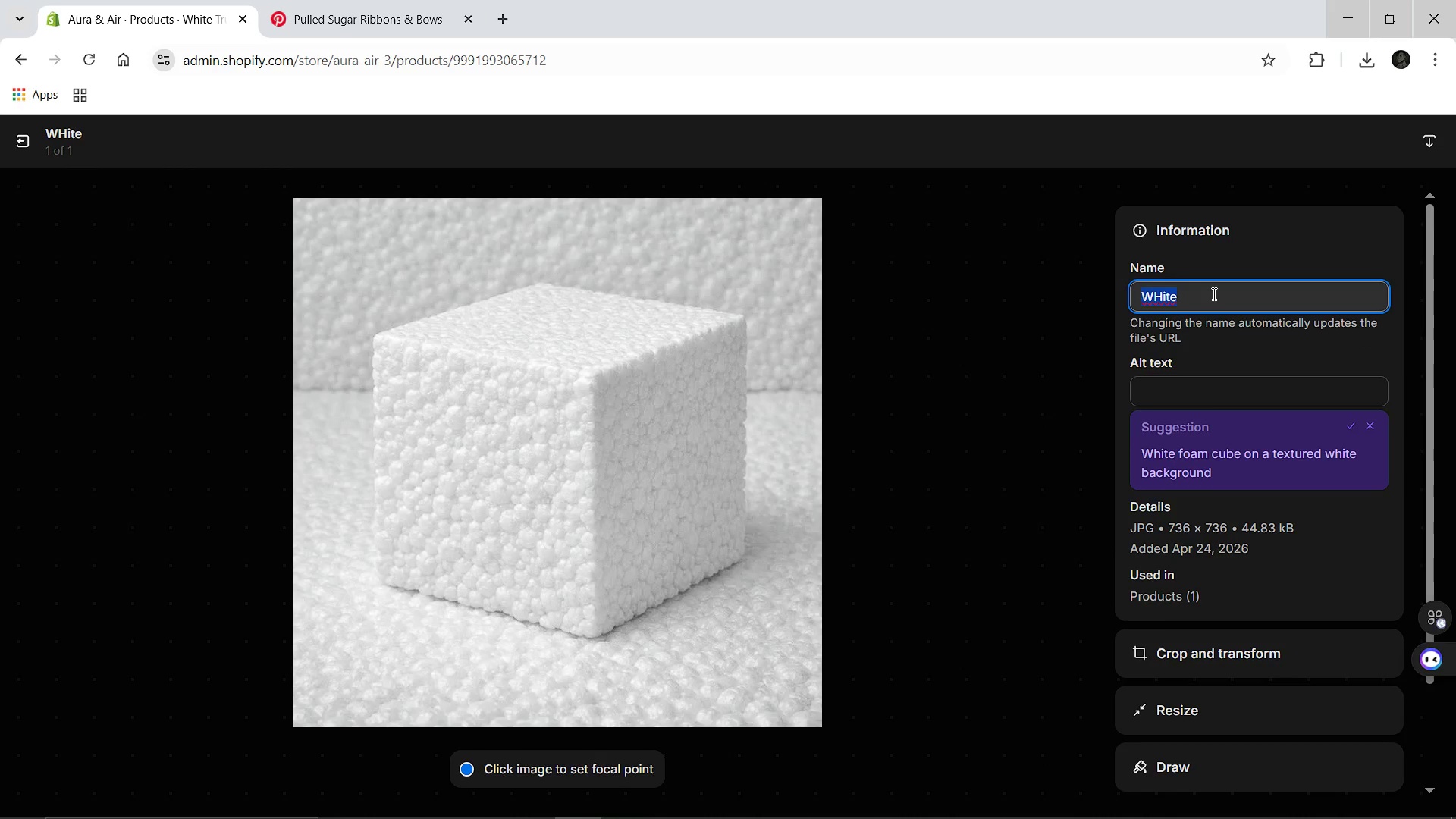 
type(white-truffle-cardm)
key(Backspace)
type(amom-foam)
 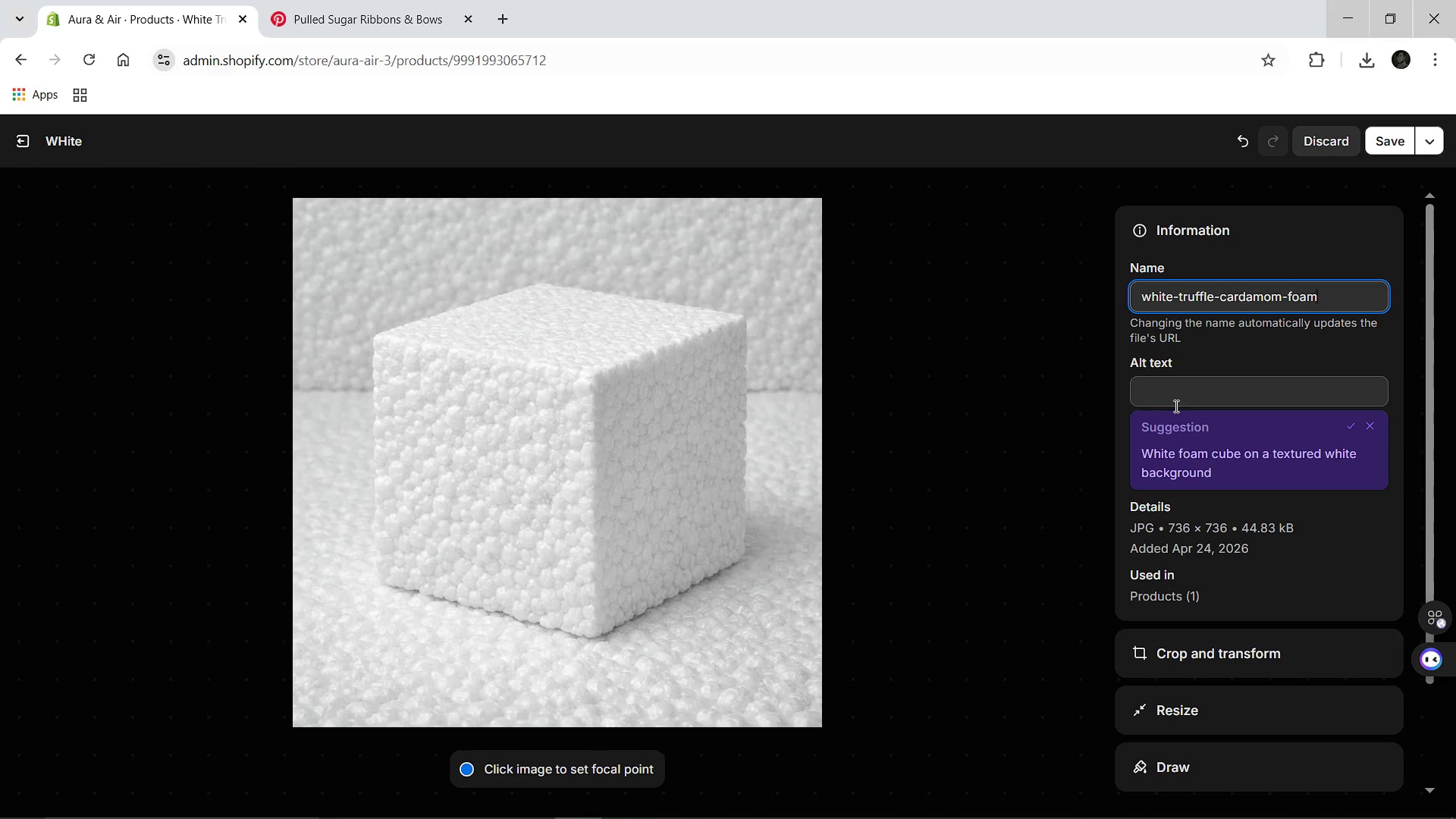 
left_click([1166, 391])
 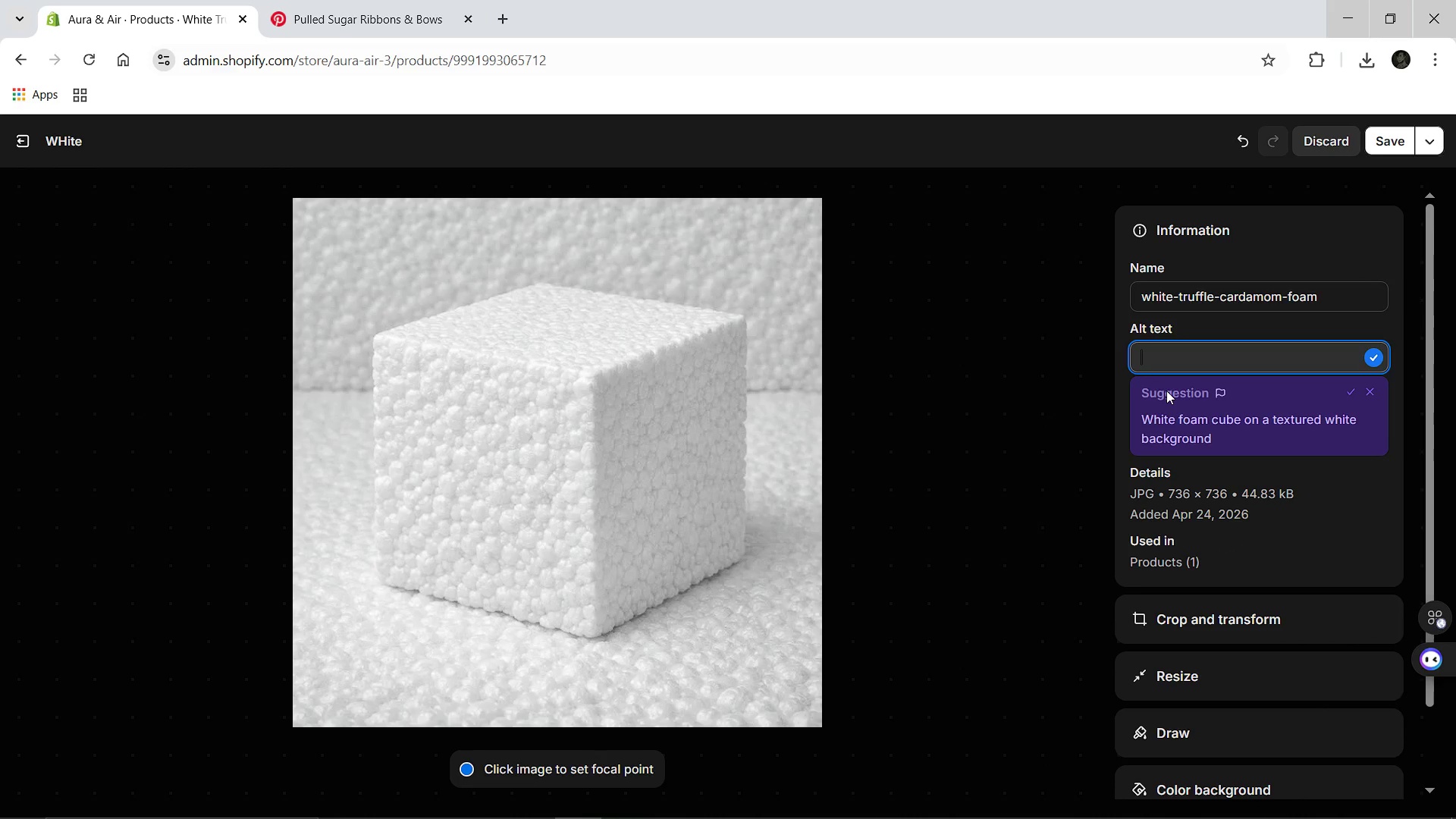 
type(Minimalist architecutral foam cubes fal)
key(Backspace)
key(Backspace)
type(lavored with truffle and cardamom.)
 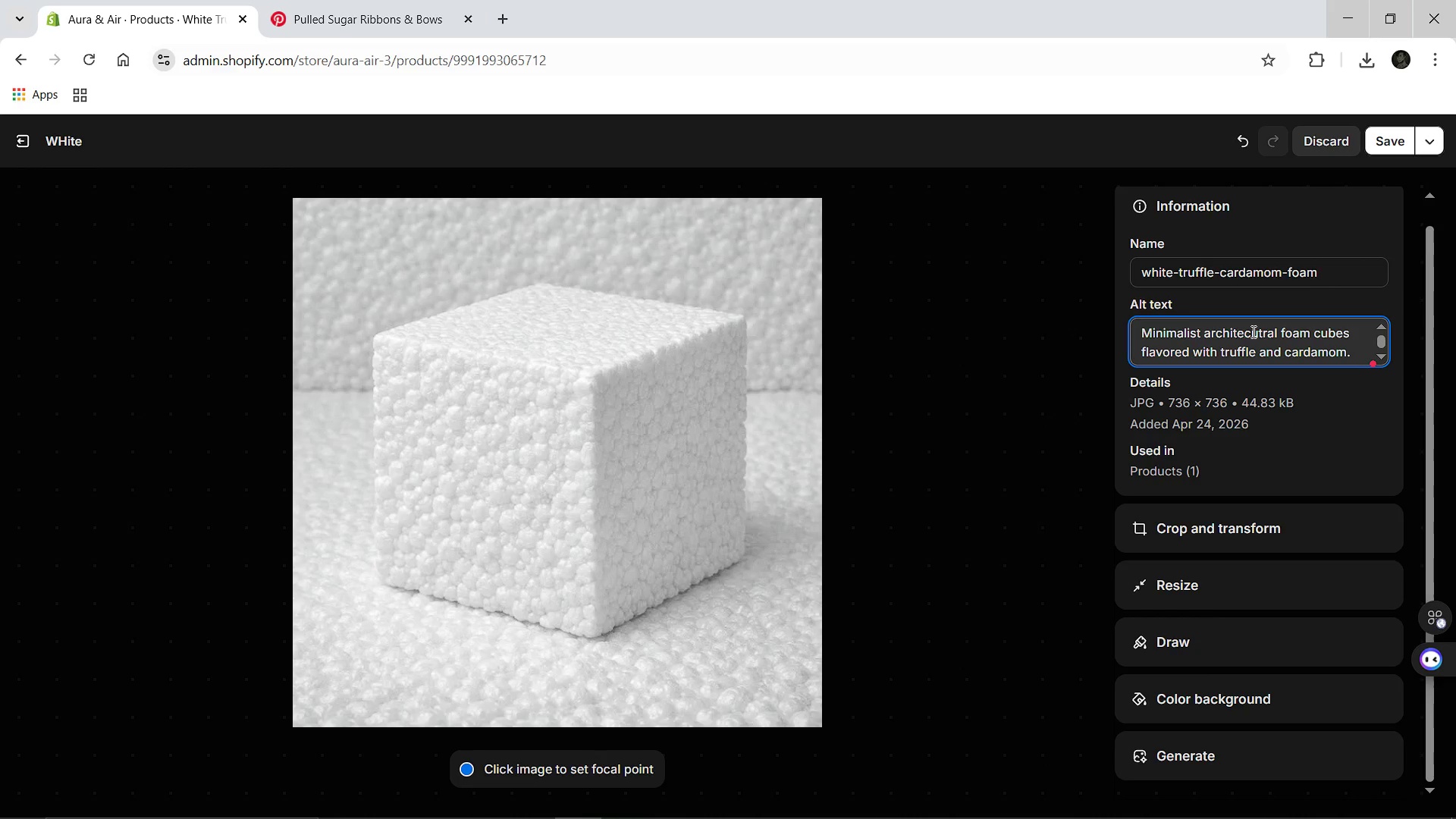 
wait(20.72)
 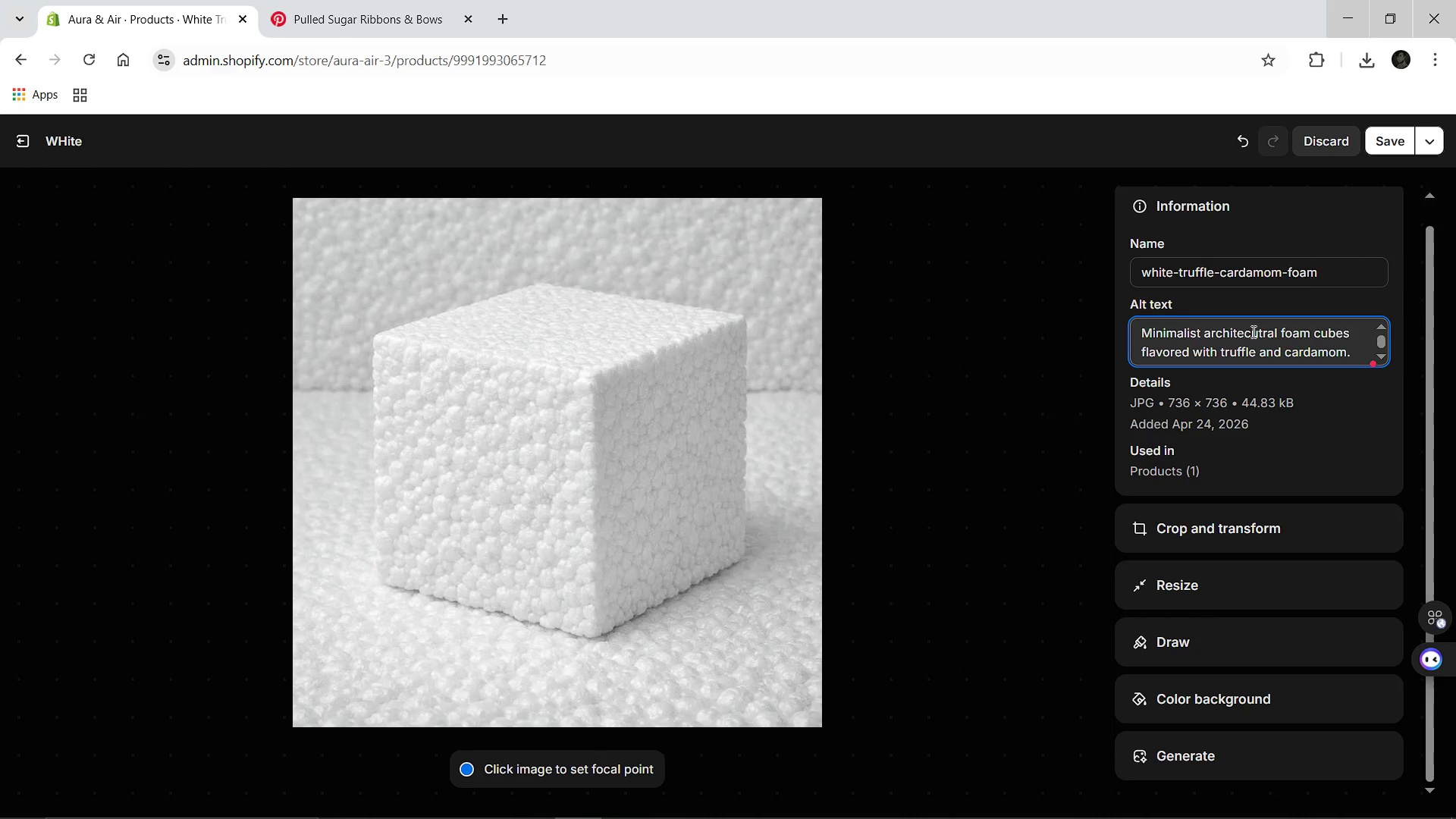 
left_click([1267, 333])
 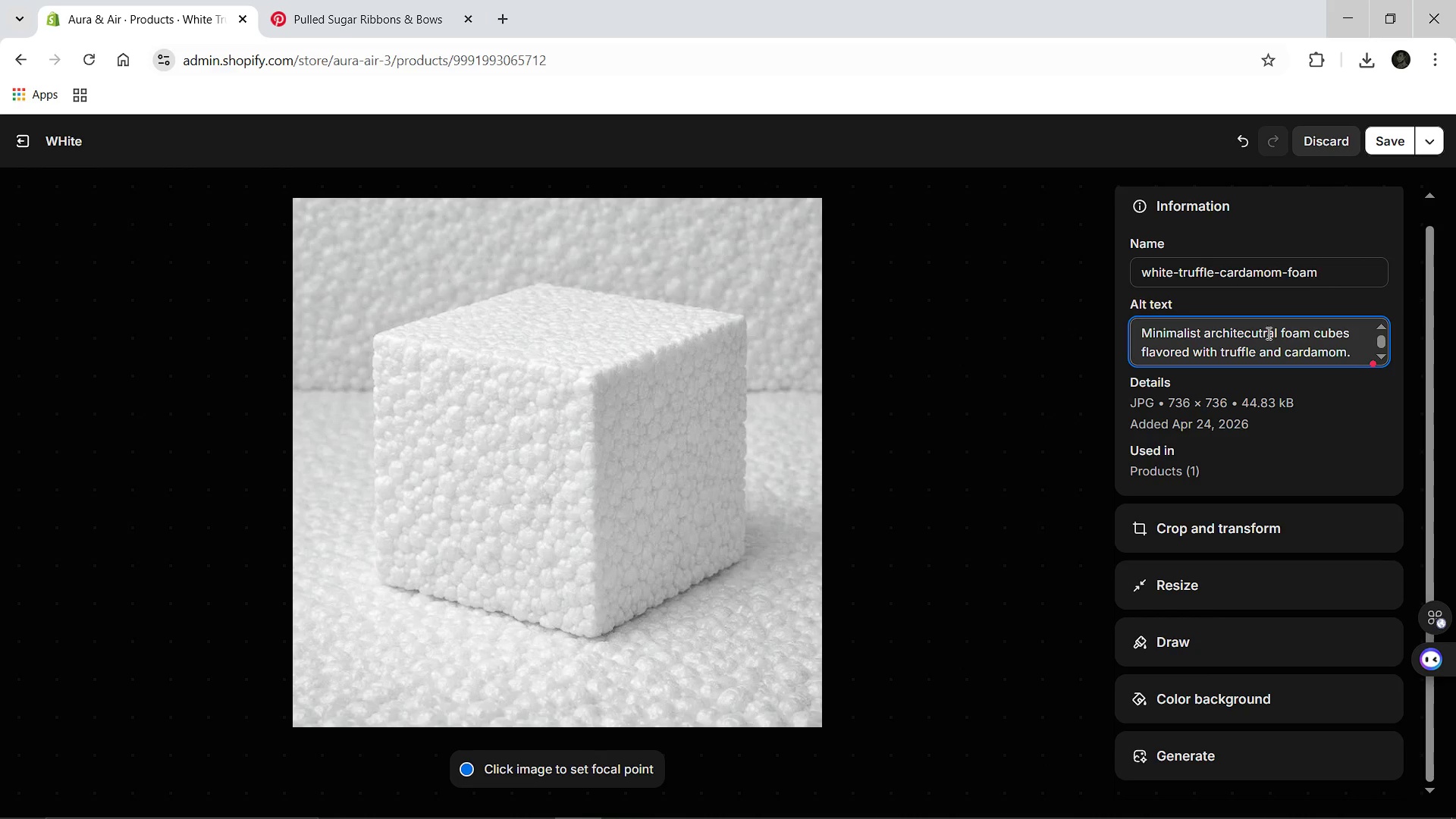 
key(ArrowLeft)
 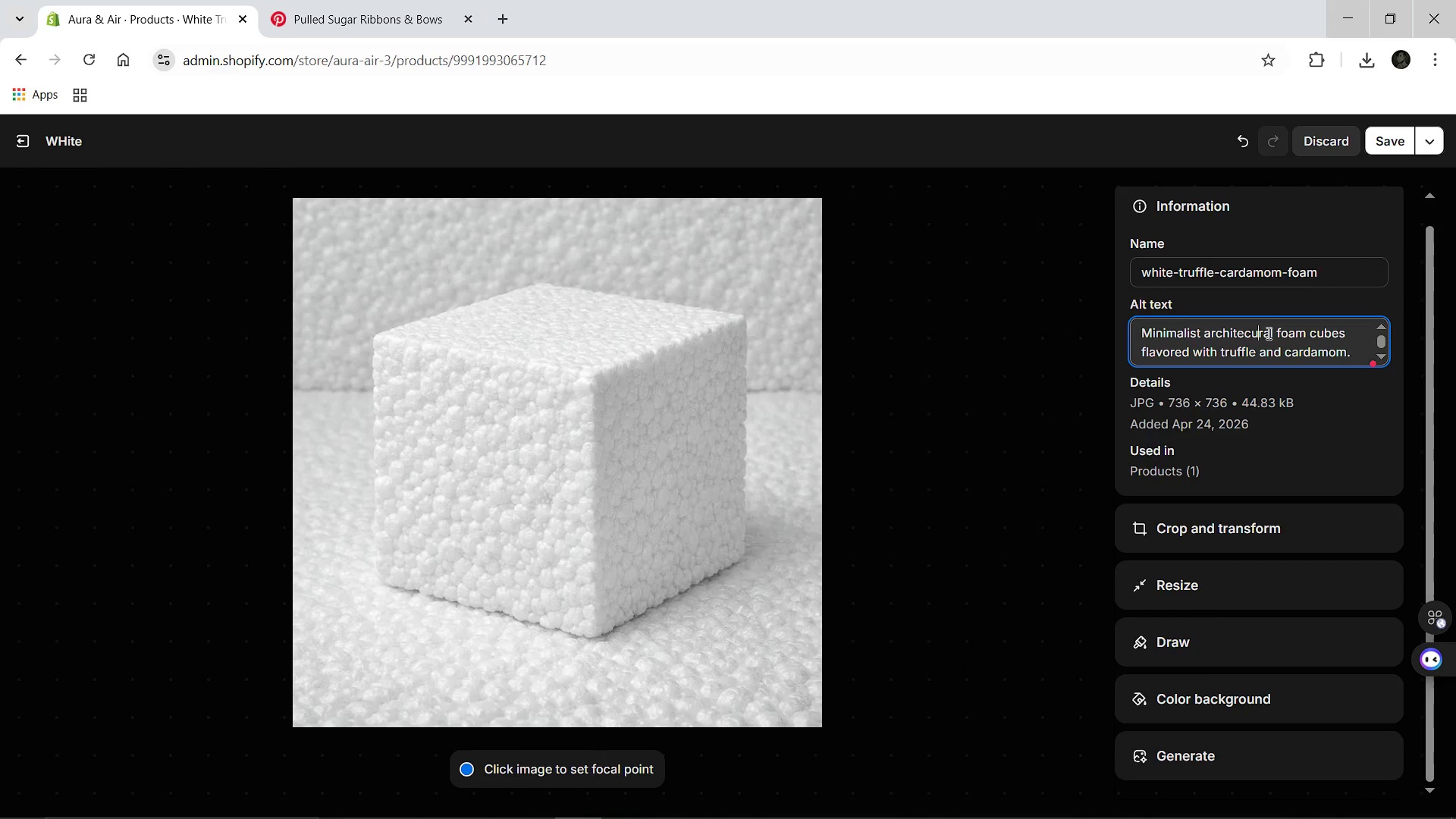 
key(Backspace)
key(Backspace)
type(tu)
 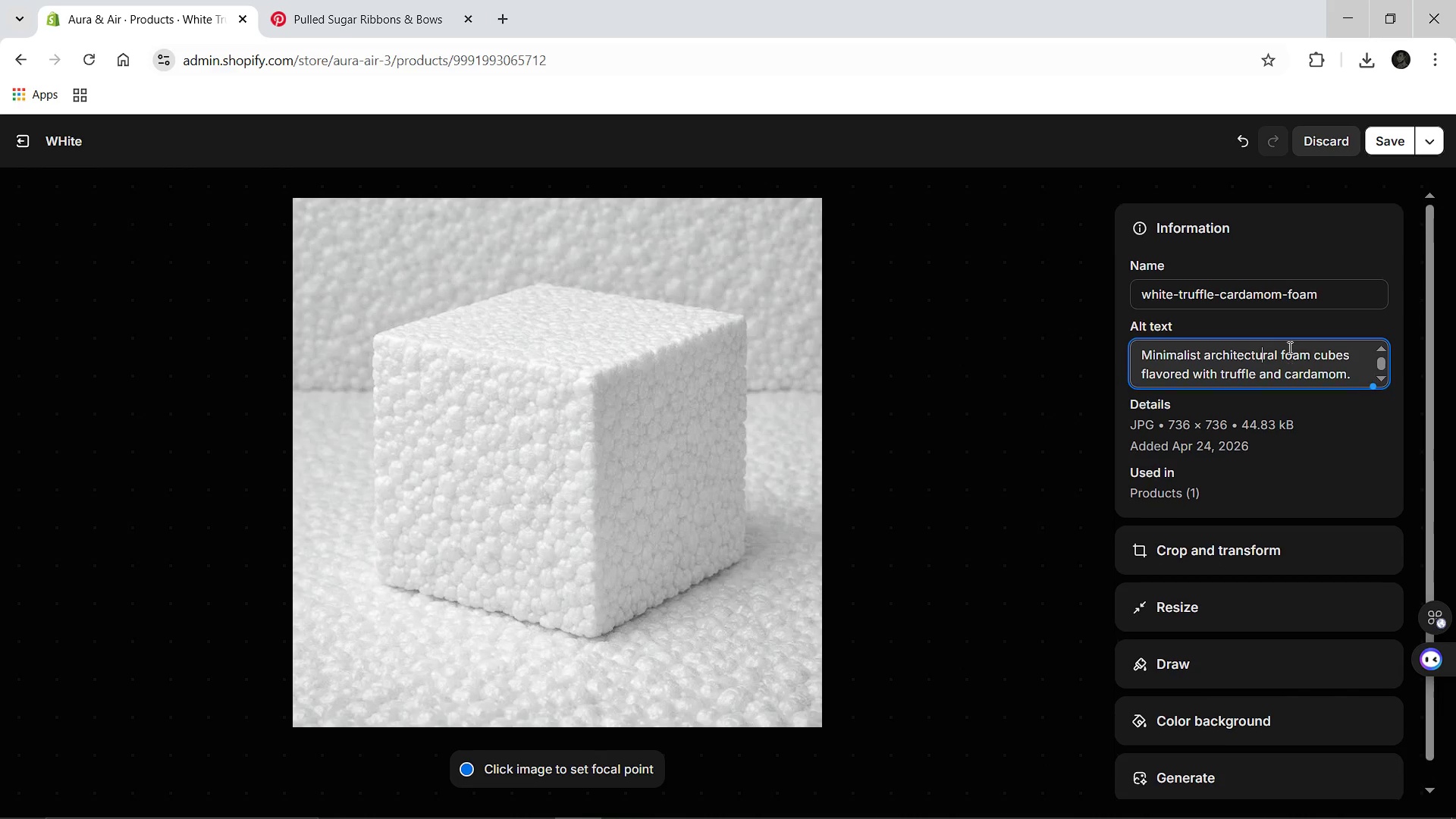 
left_click([1392, 147])
 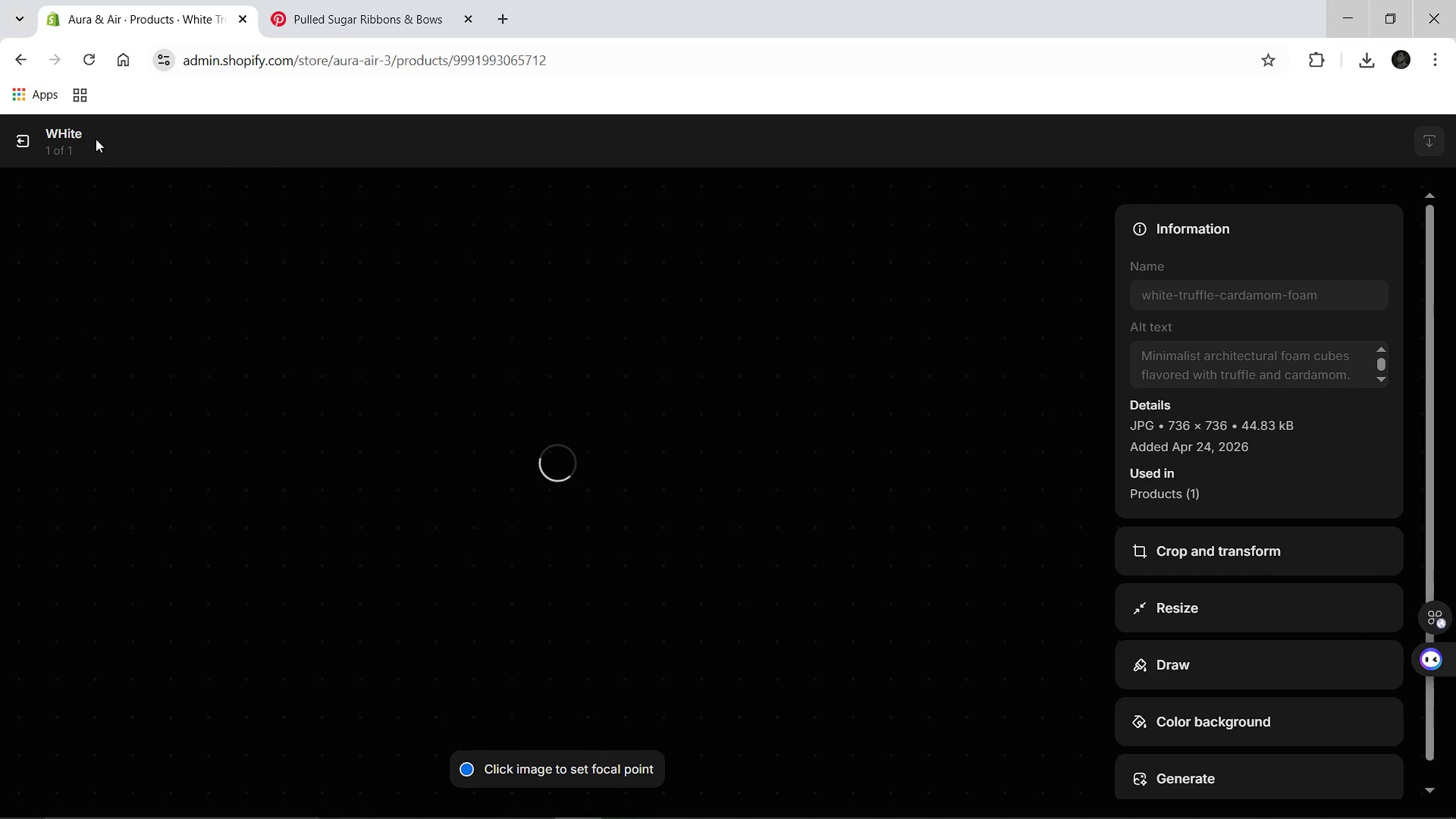 
wait(5.25)
 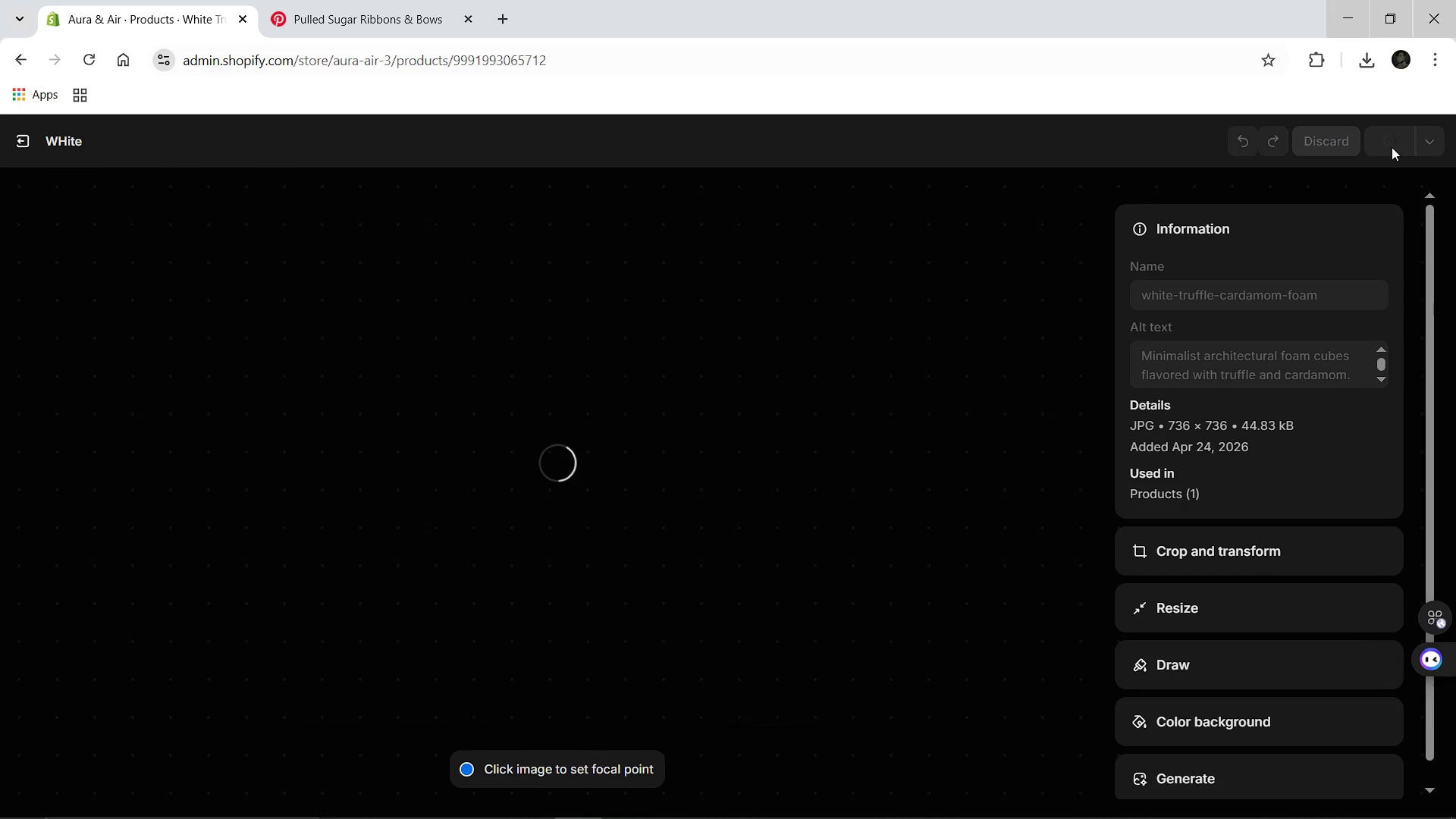 
left_click([26, 140])
 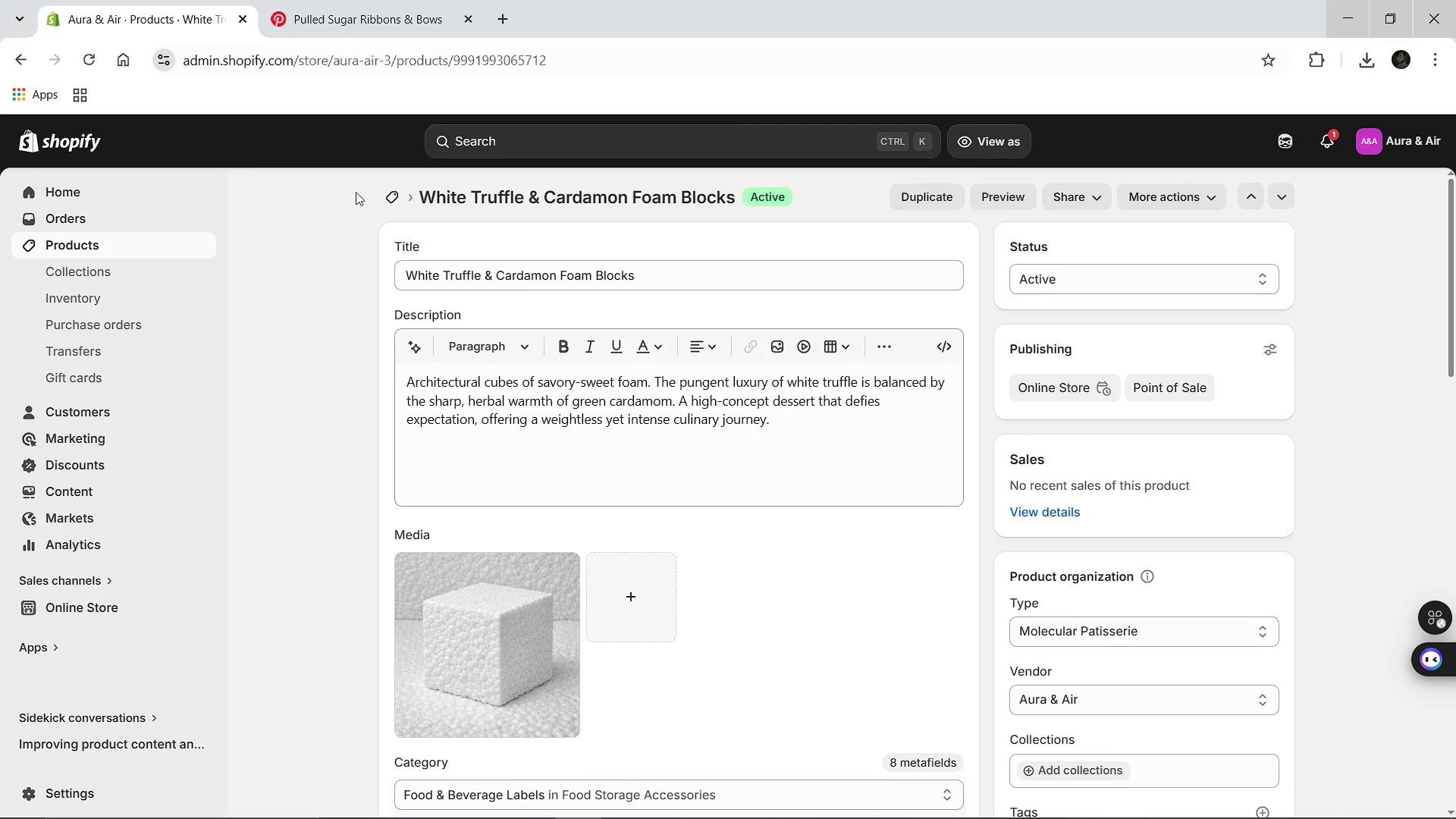 
mouse_move([617, 564])
 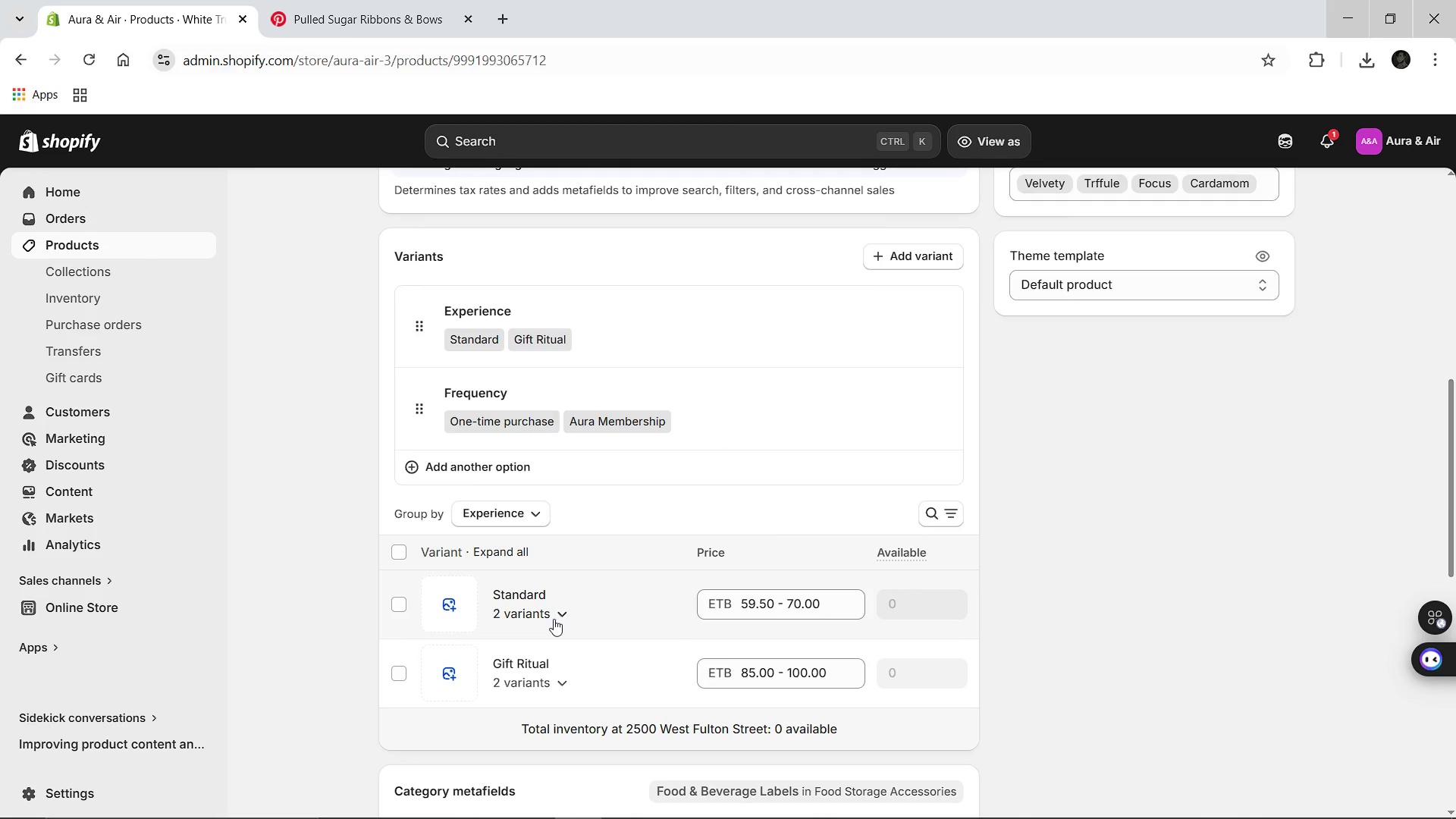 
left_click([554, 619])
 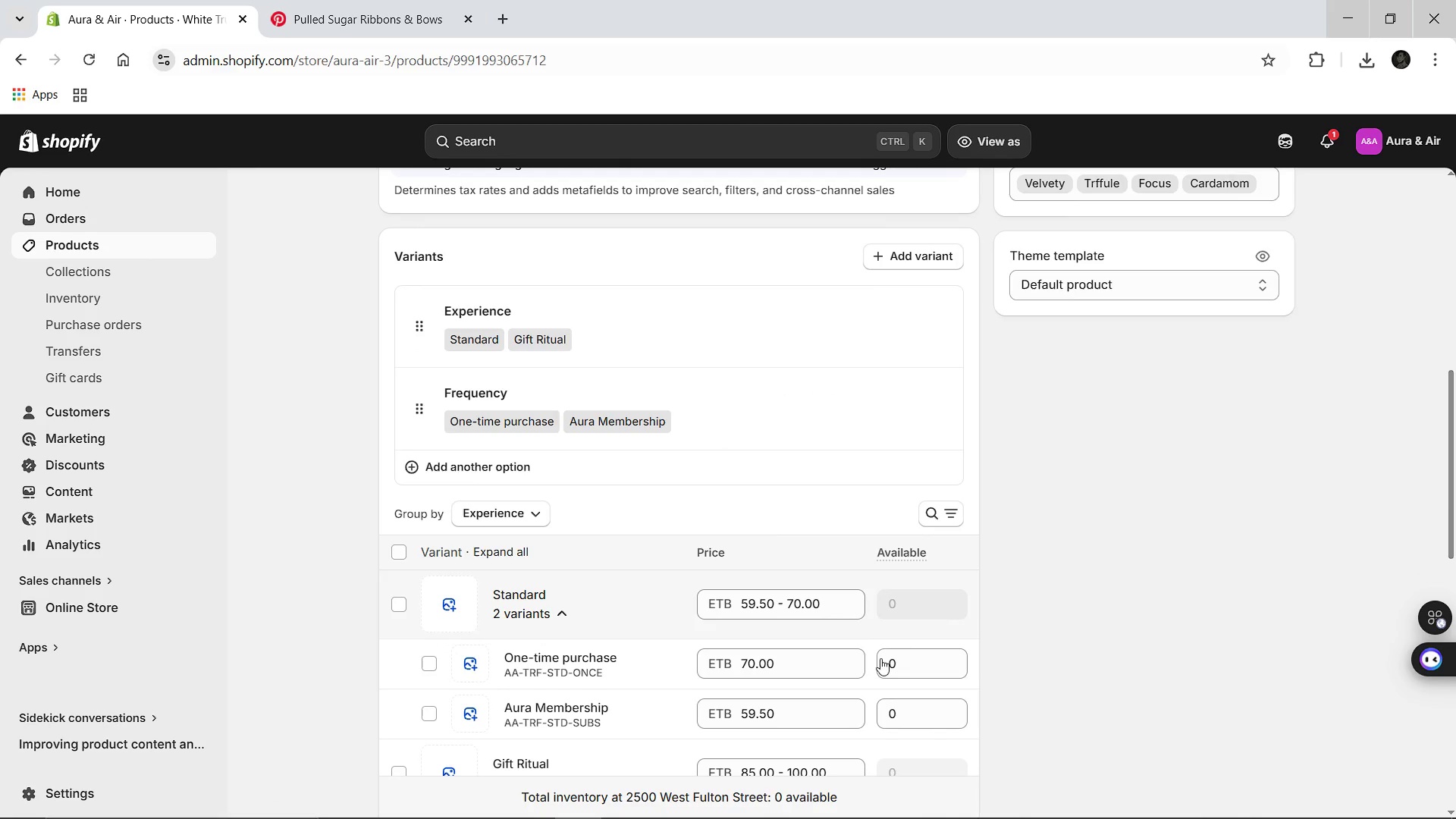 
left_click([908, 648])
 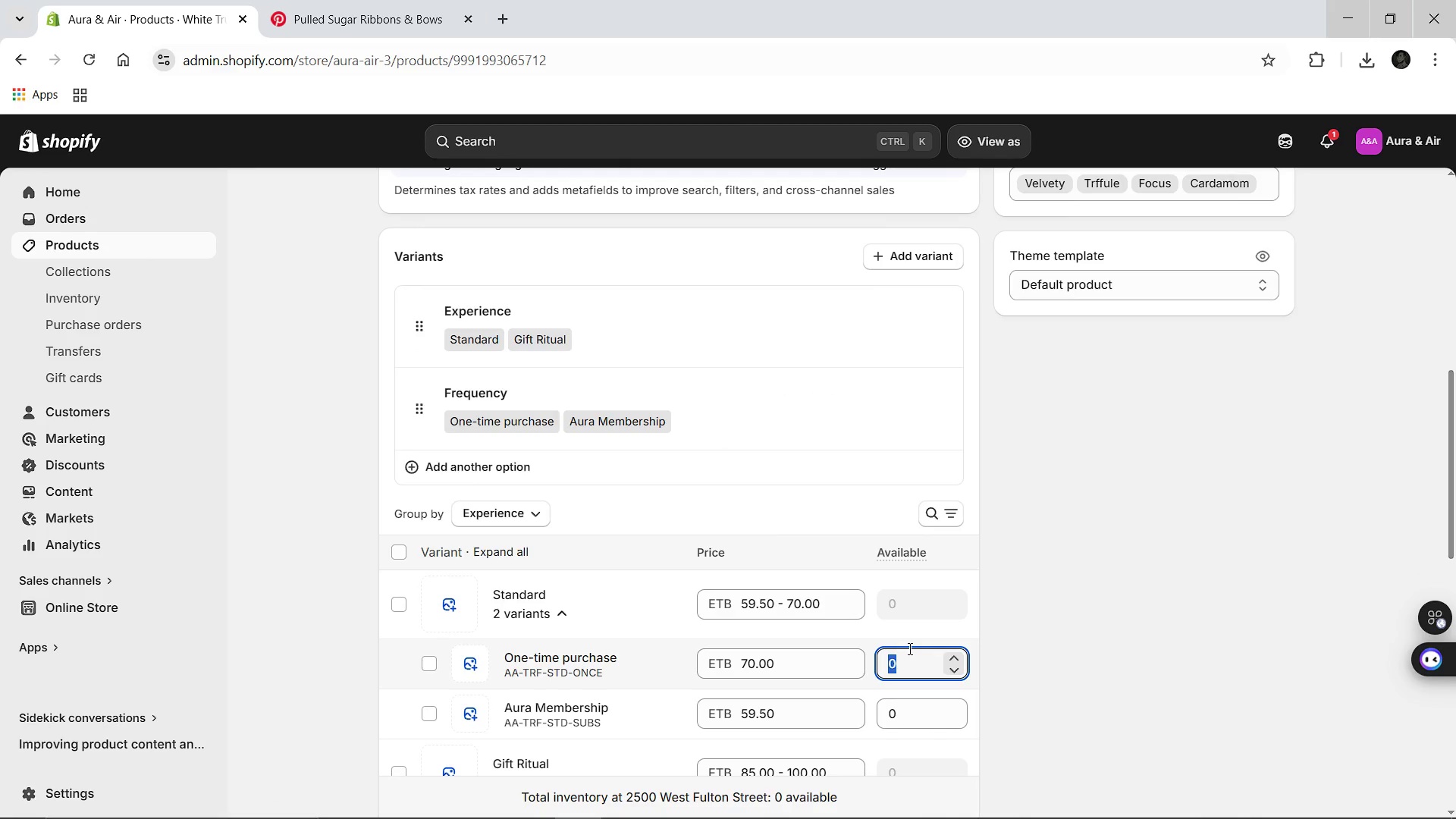 
key(Backspace)
type(15)
 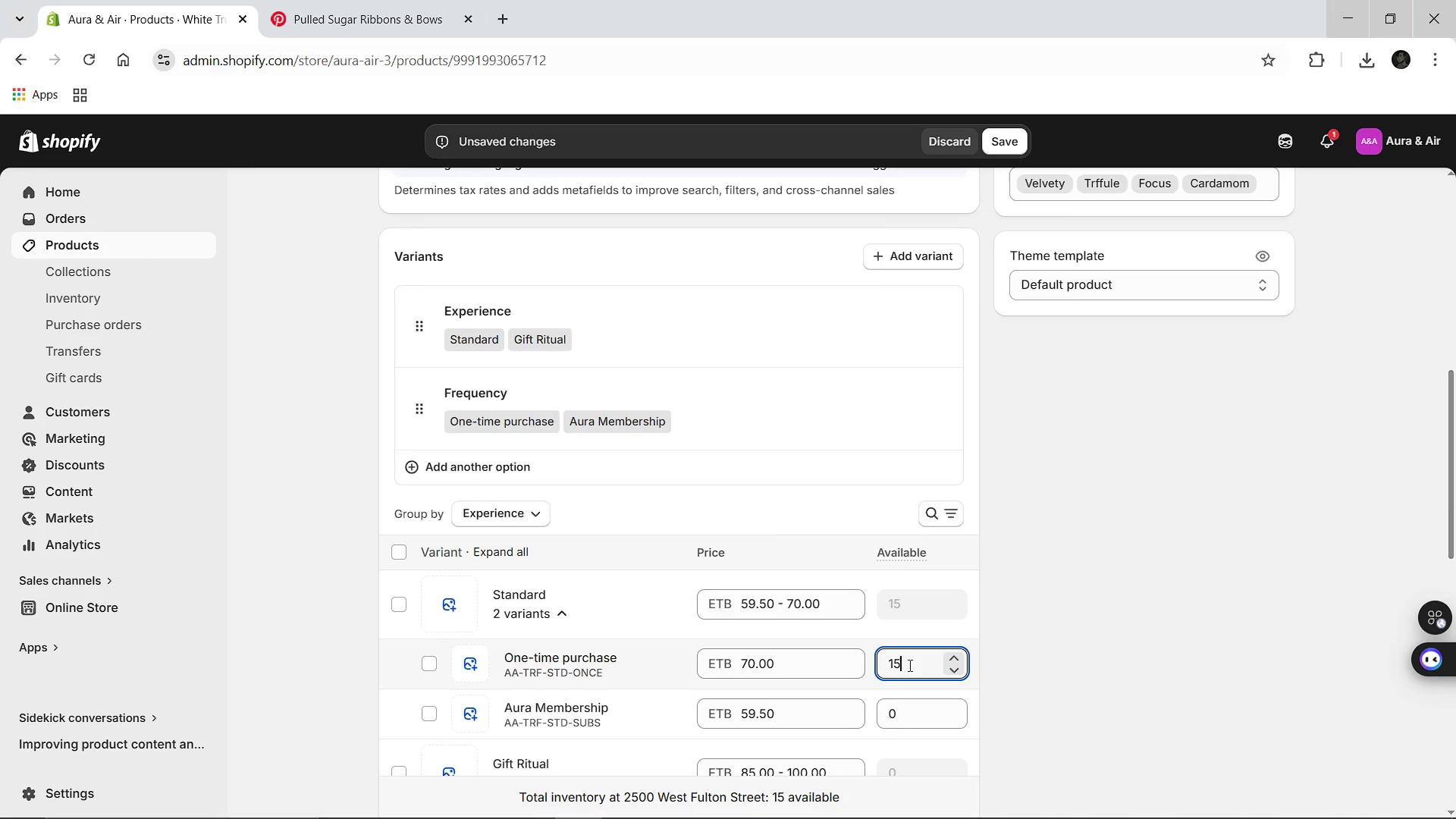 
left_click([906, 724])
 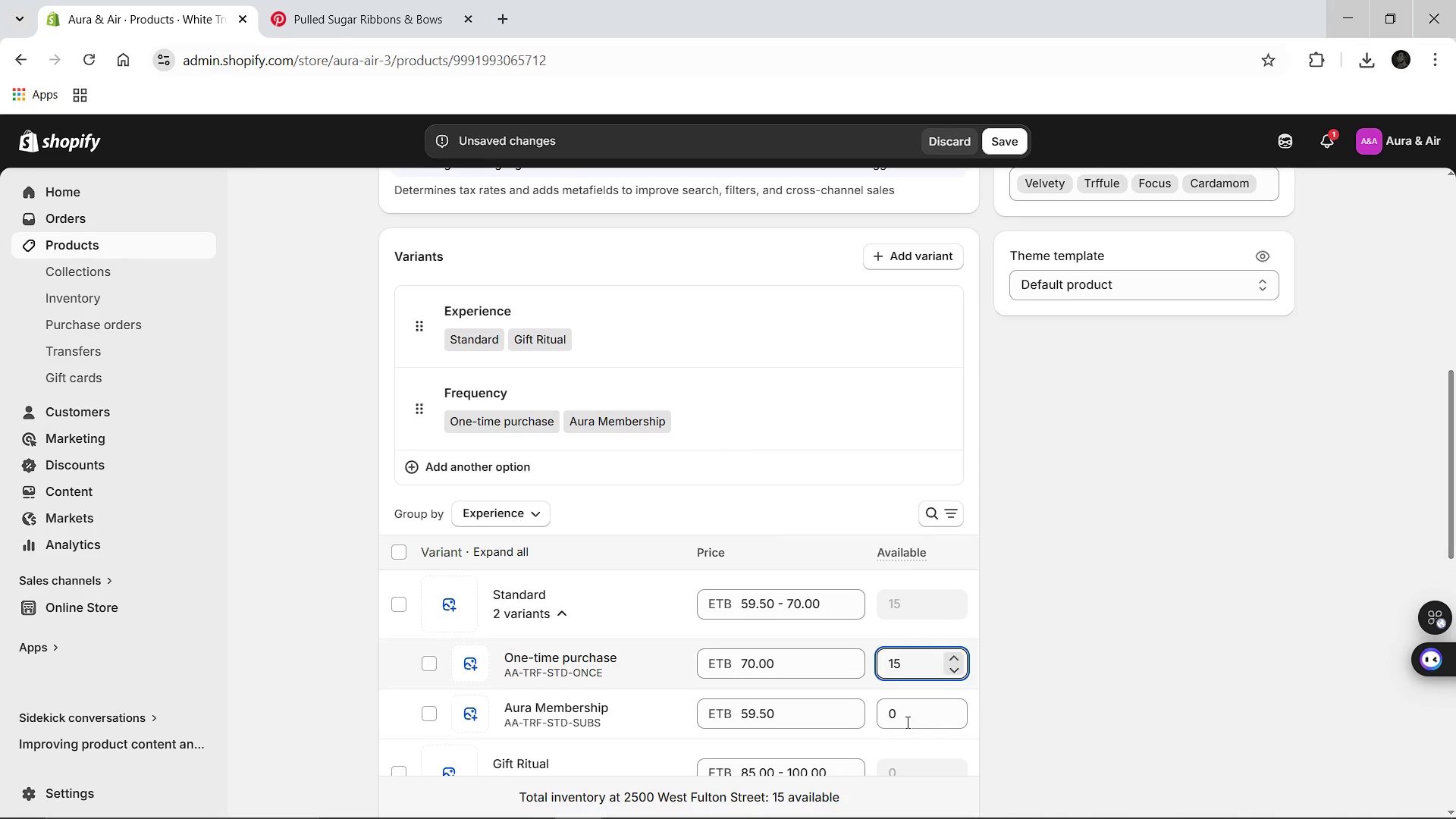 
key(Backspace)
type(15)
 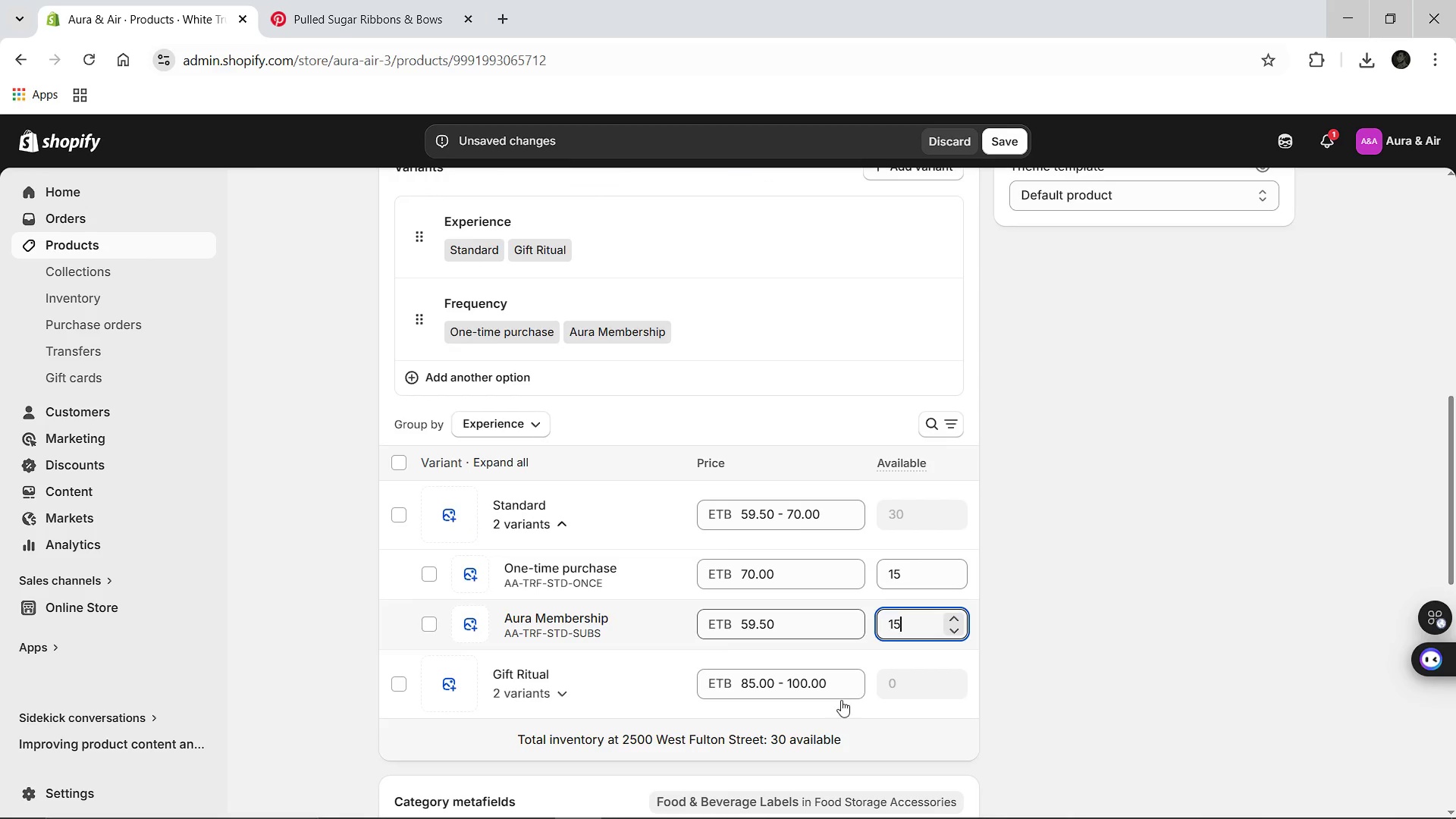 
left_click([571, 683])
 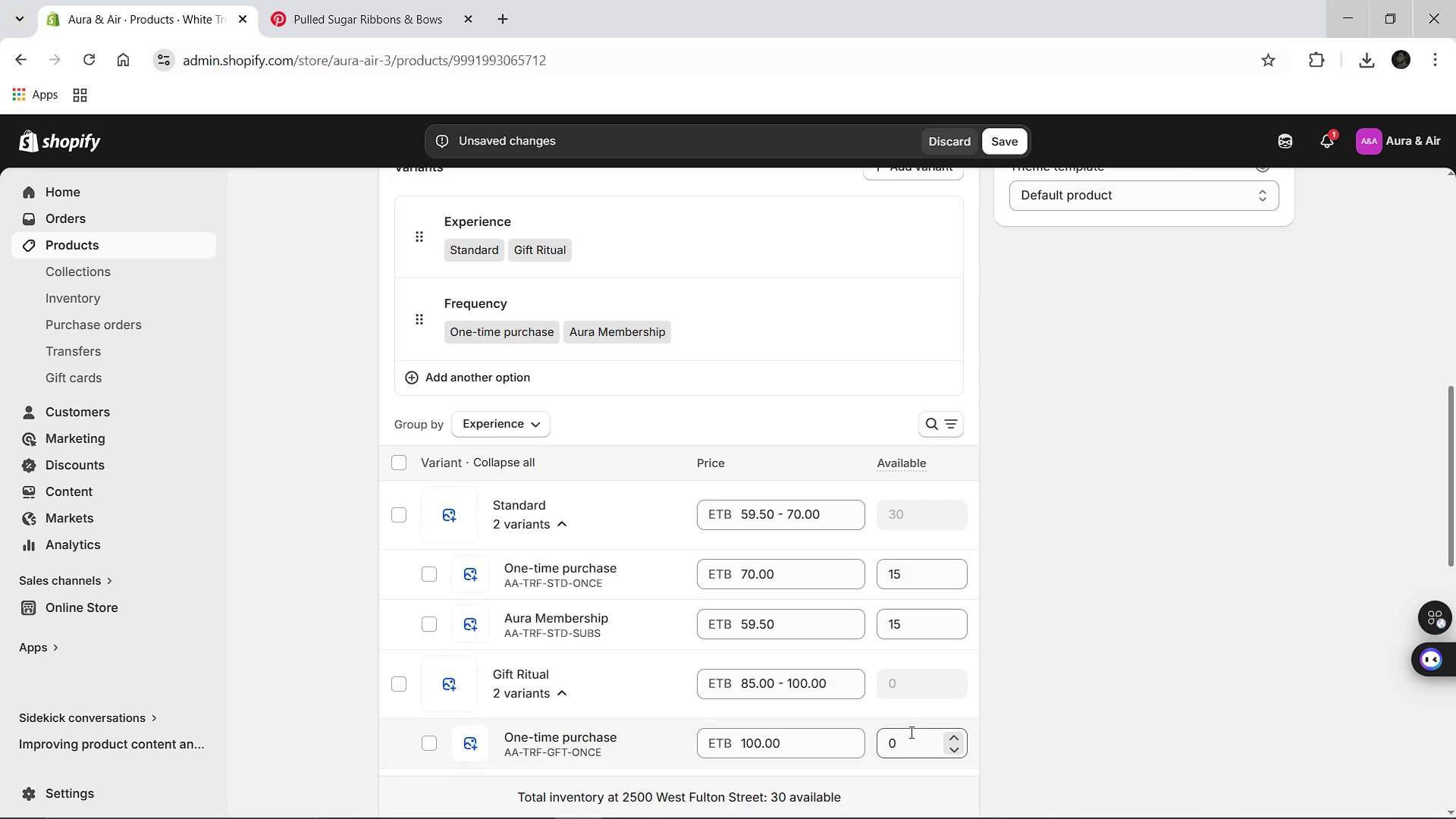 
left_click([910, 732])
 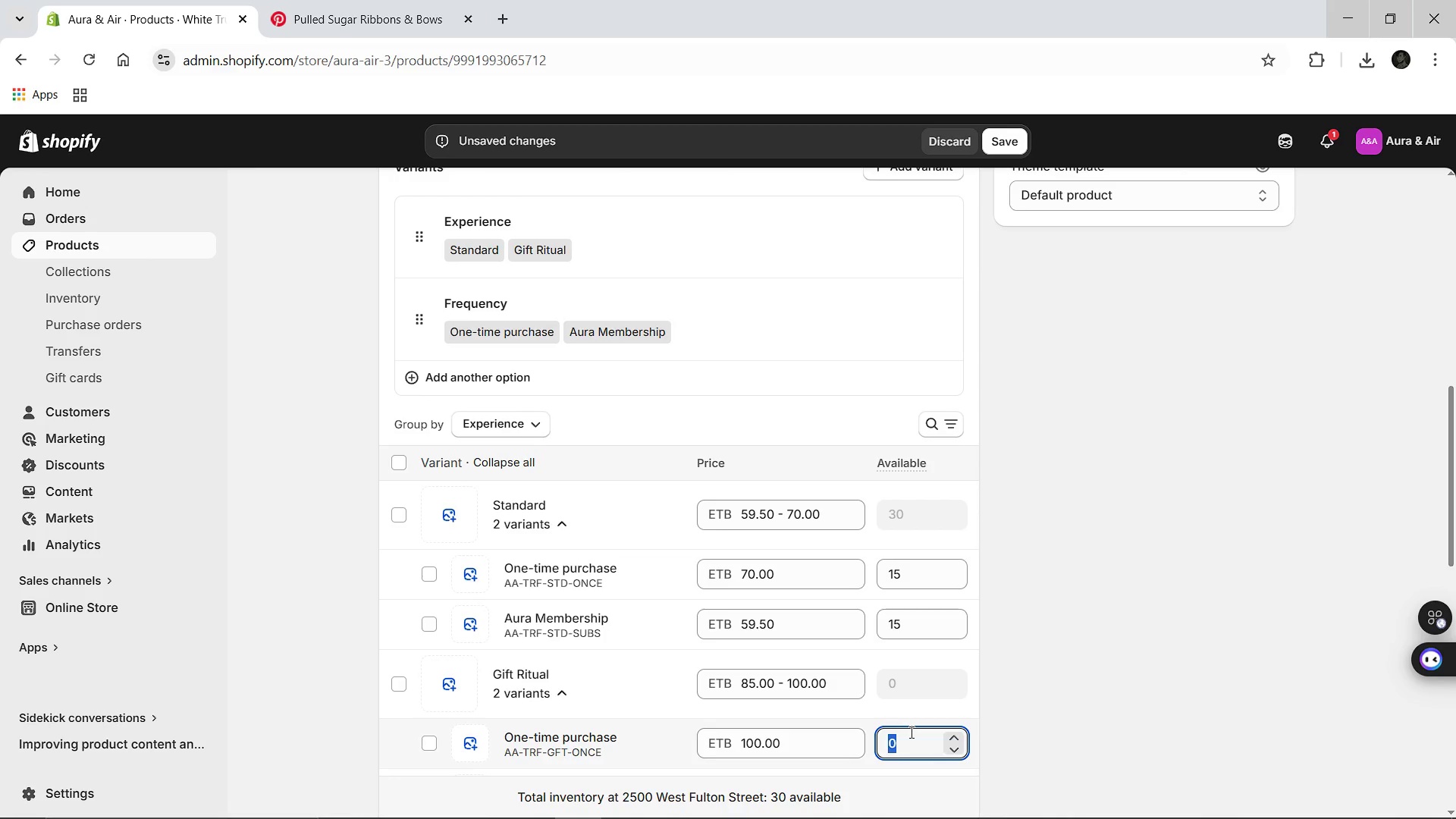 
type(15)
 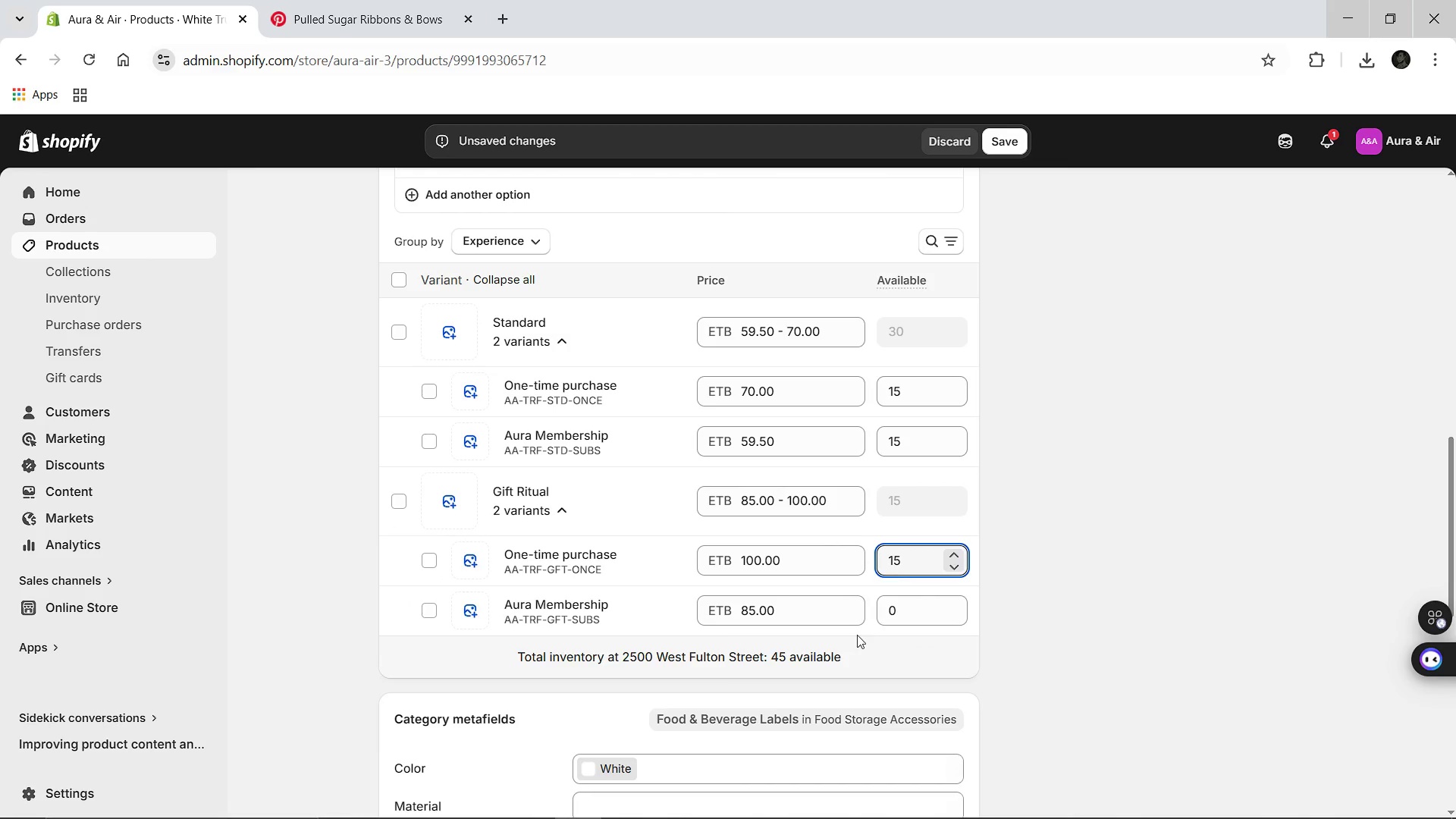 
left_click([922, 610])
 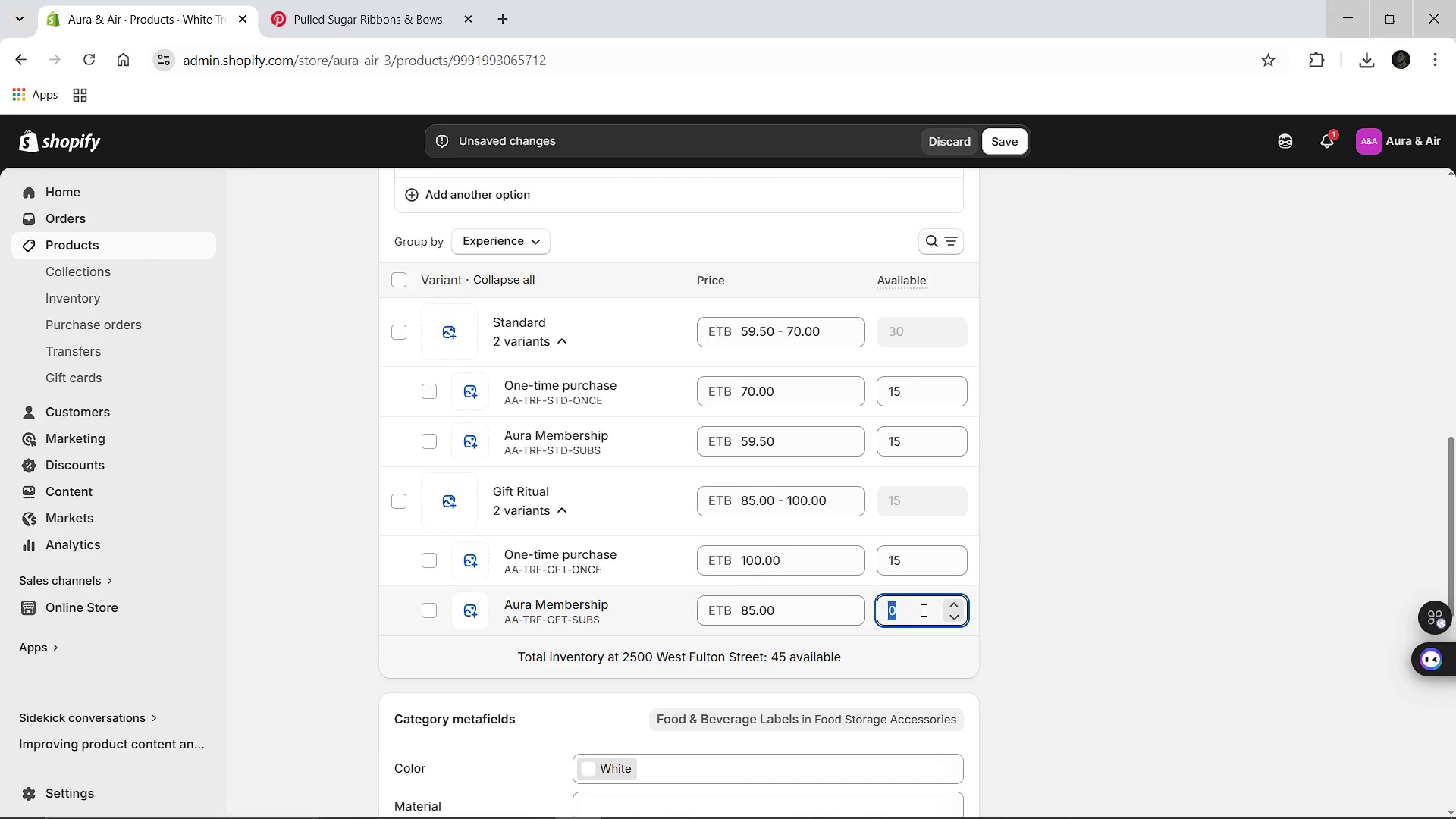 
type(15)
 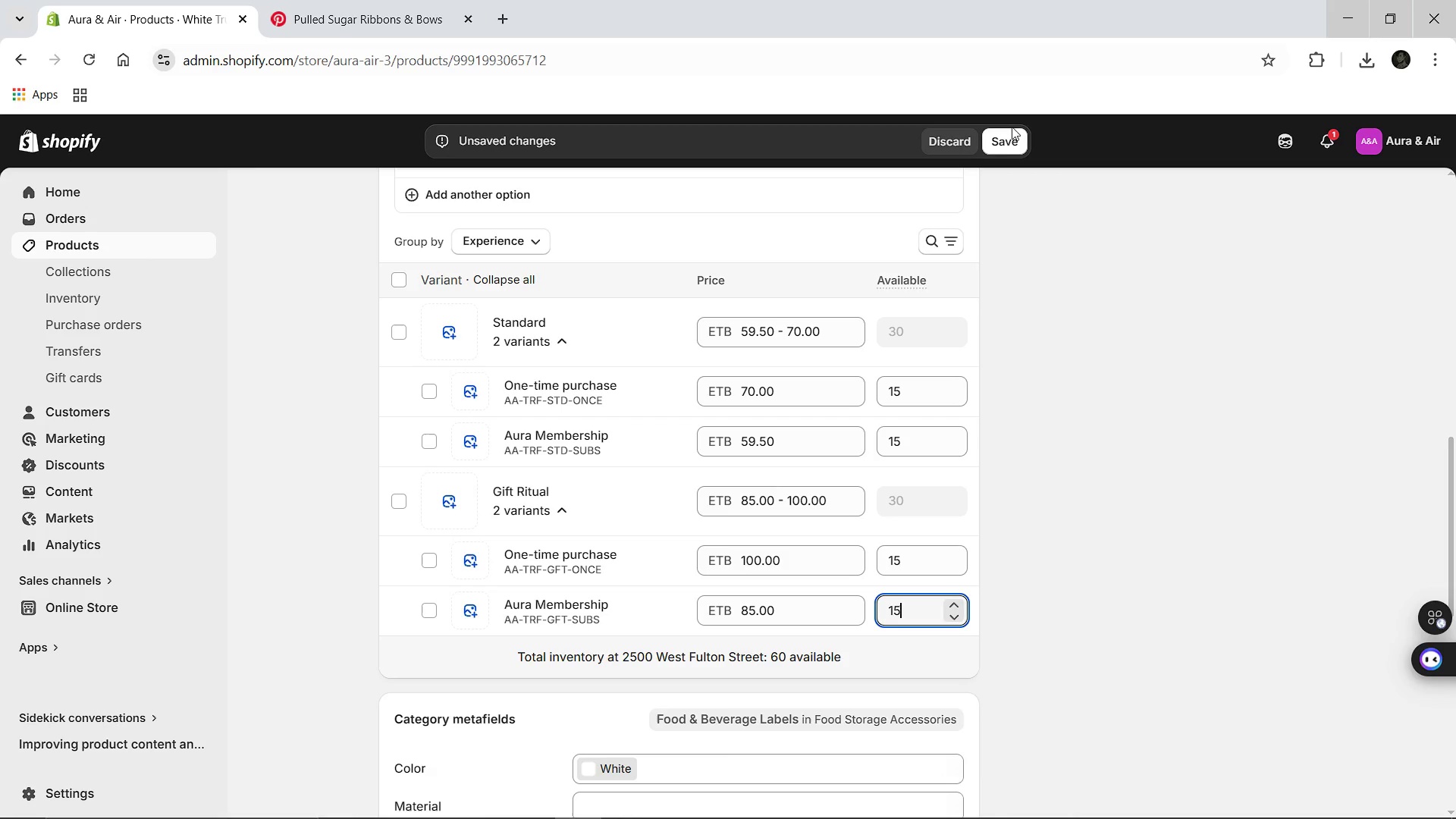 
left_click([1006, 140])
 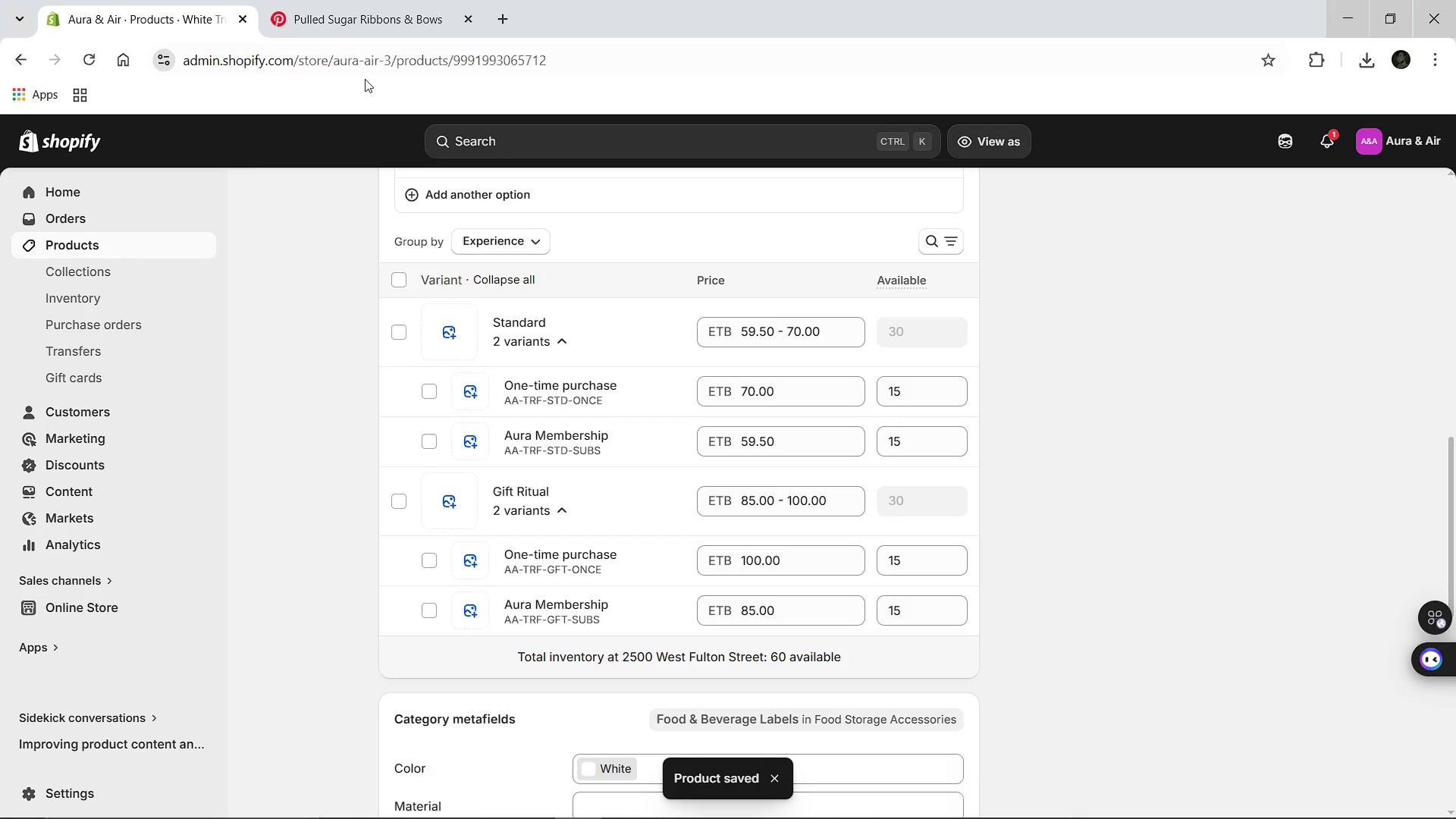 
wait(15.02)
 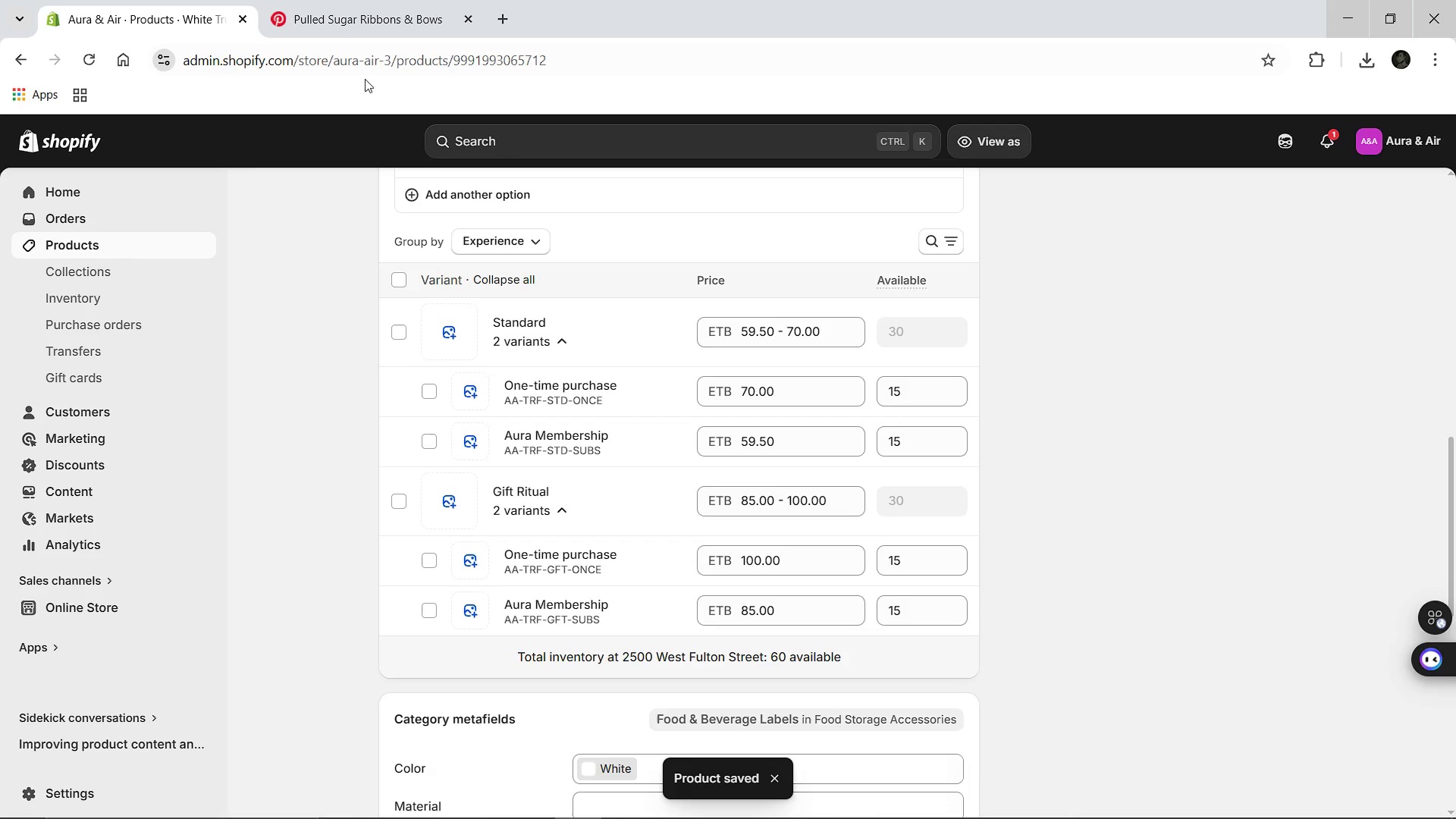 
left_click([390, 193])
 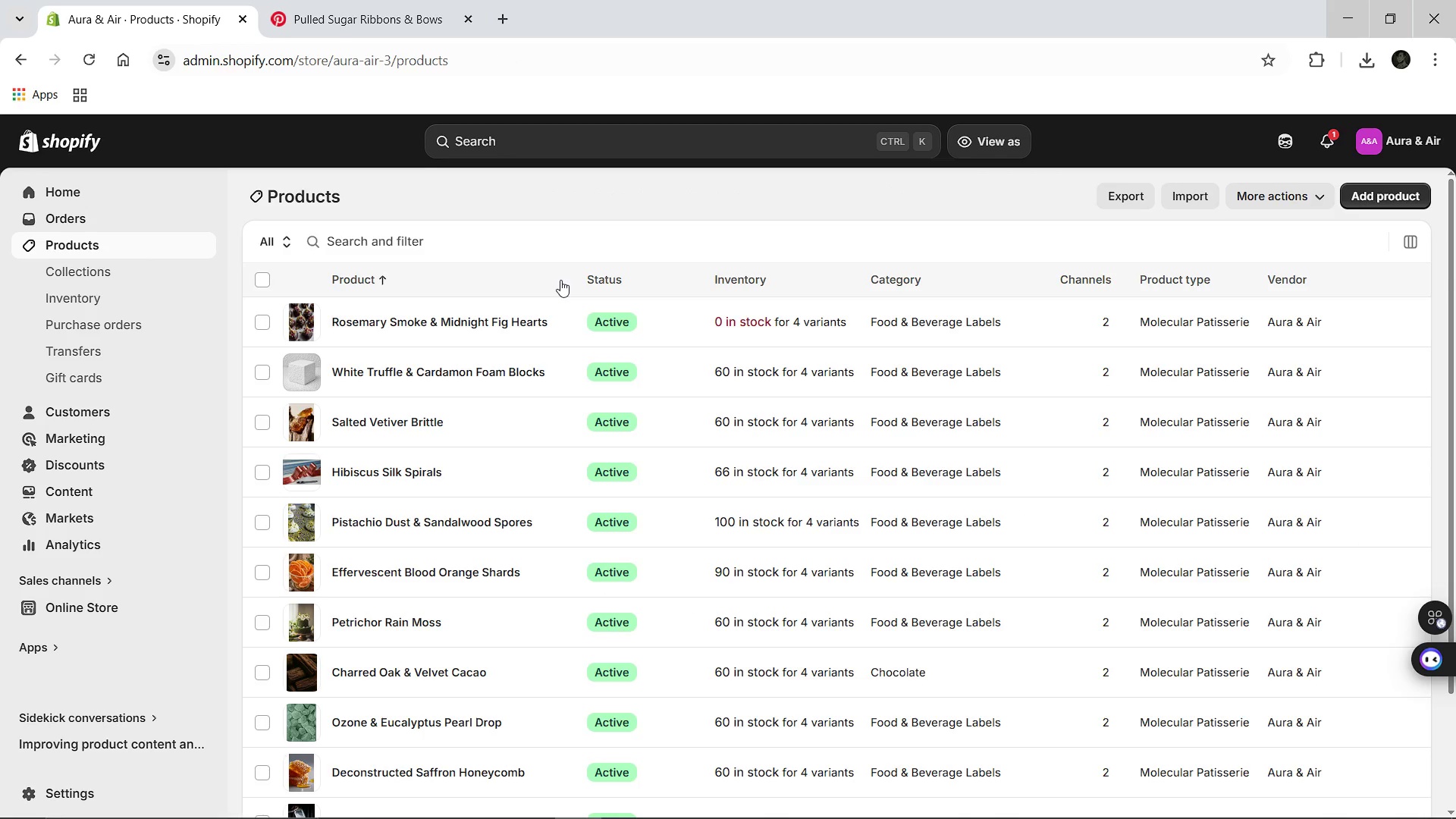 
wait(5.14)
 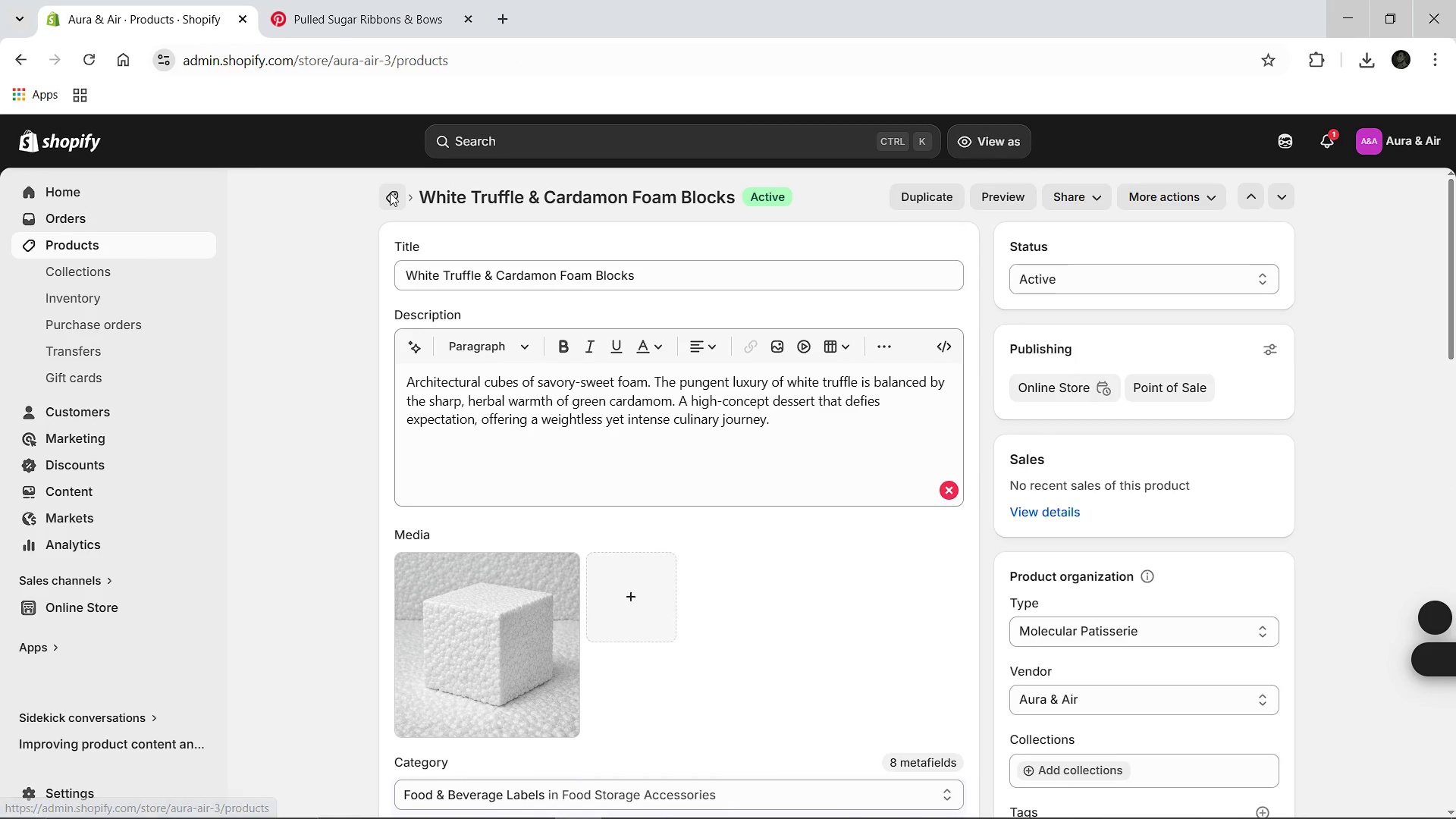 
left_click([449, 322])
 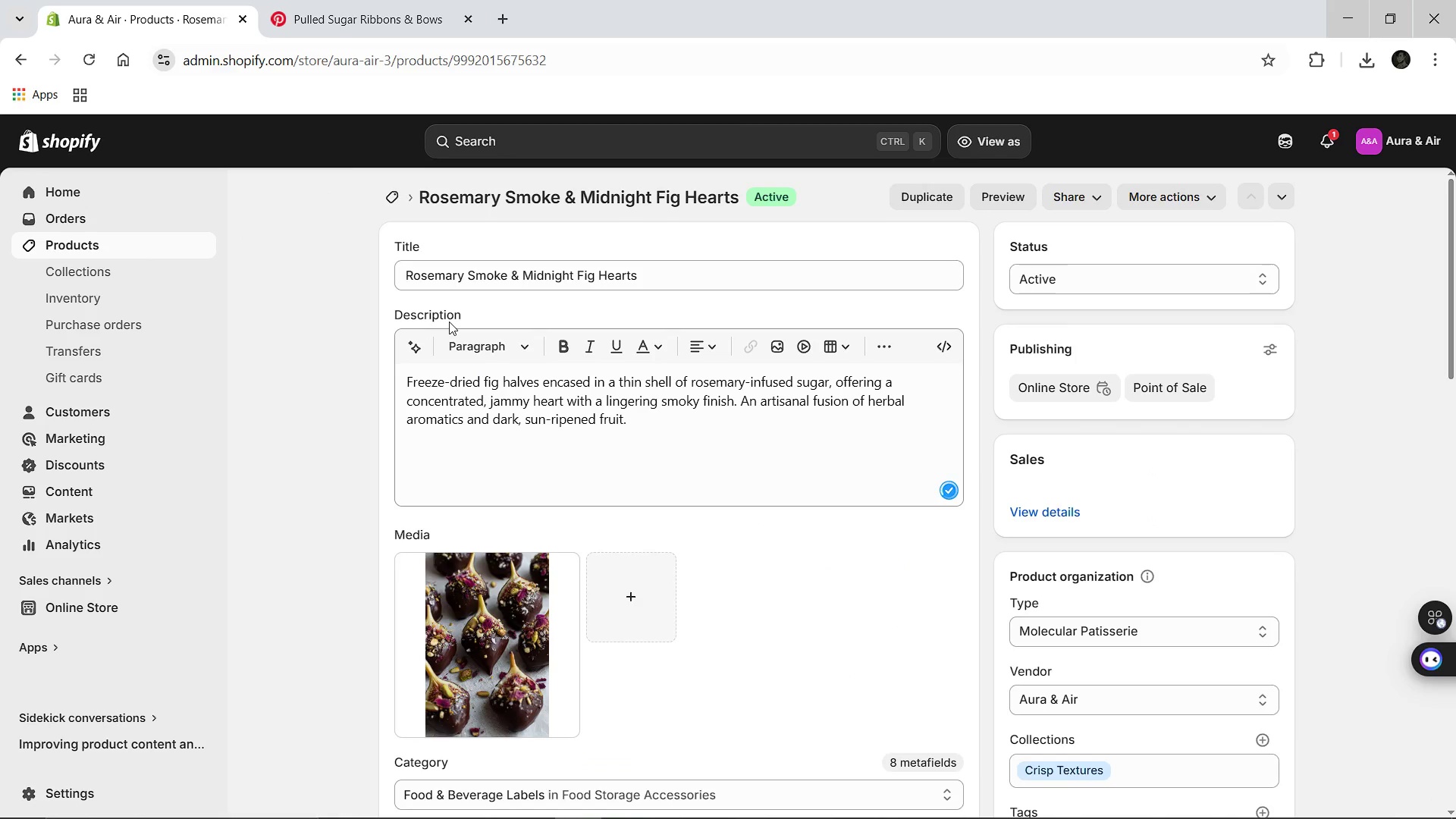 
wait(10.77)
 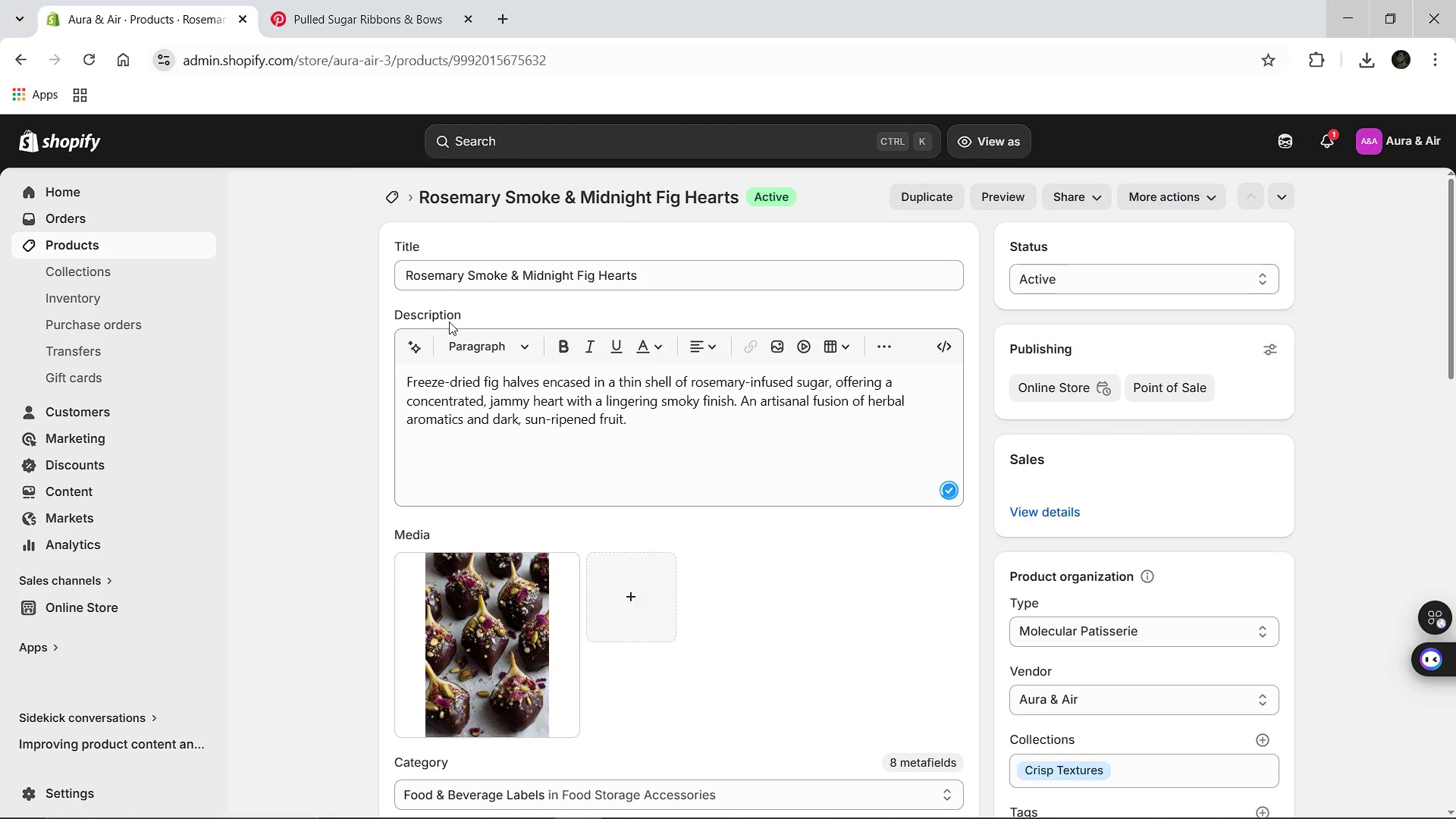 
left_click([525, 649])
 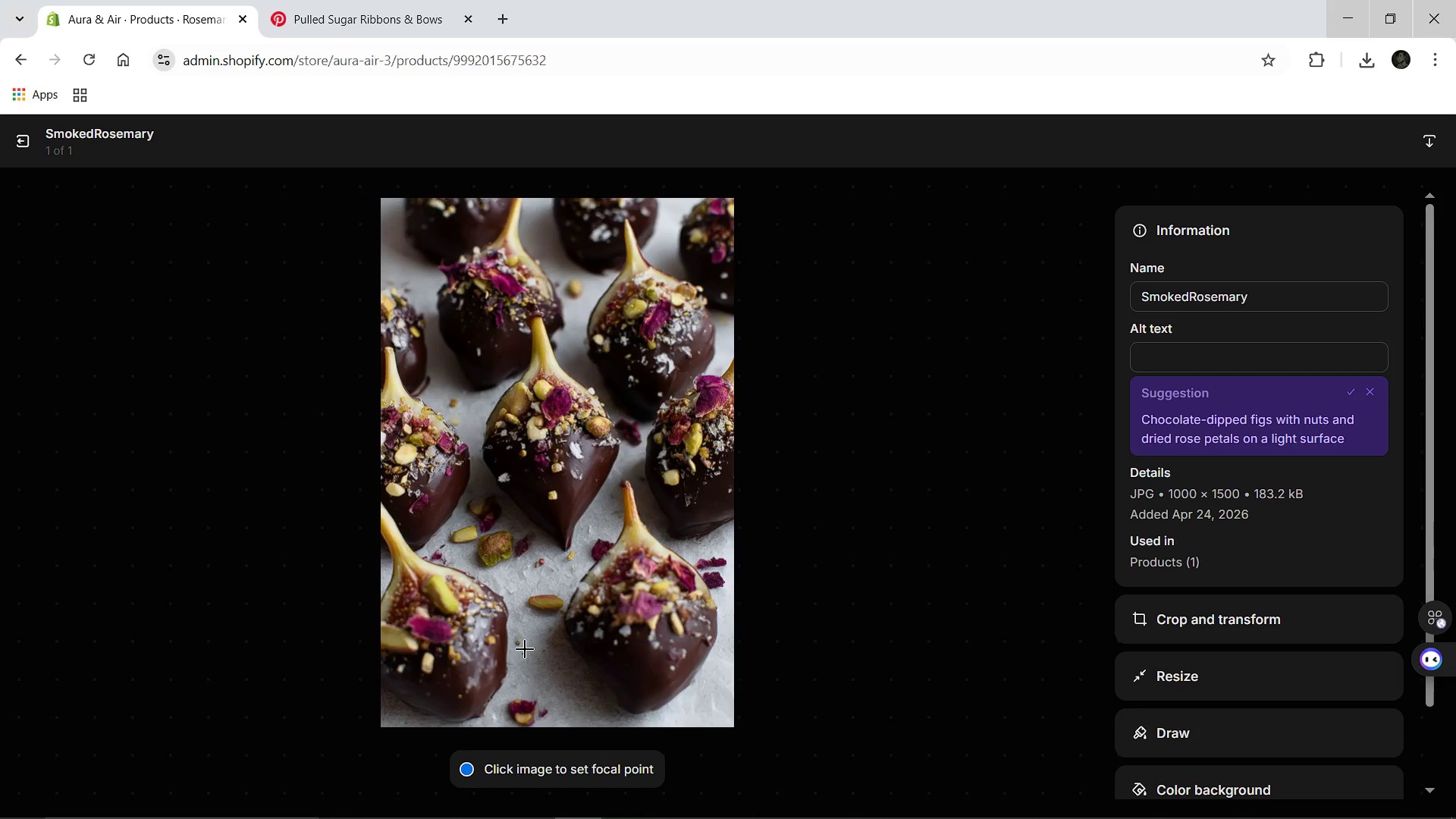 
wait(12.02)
 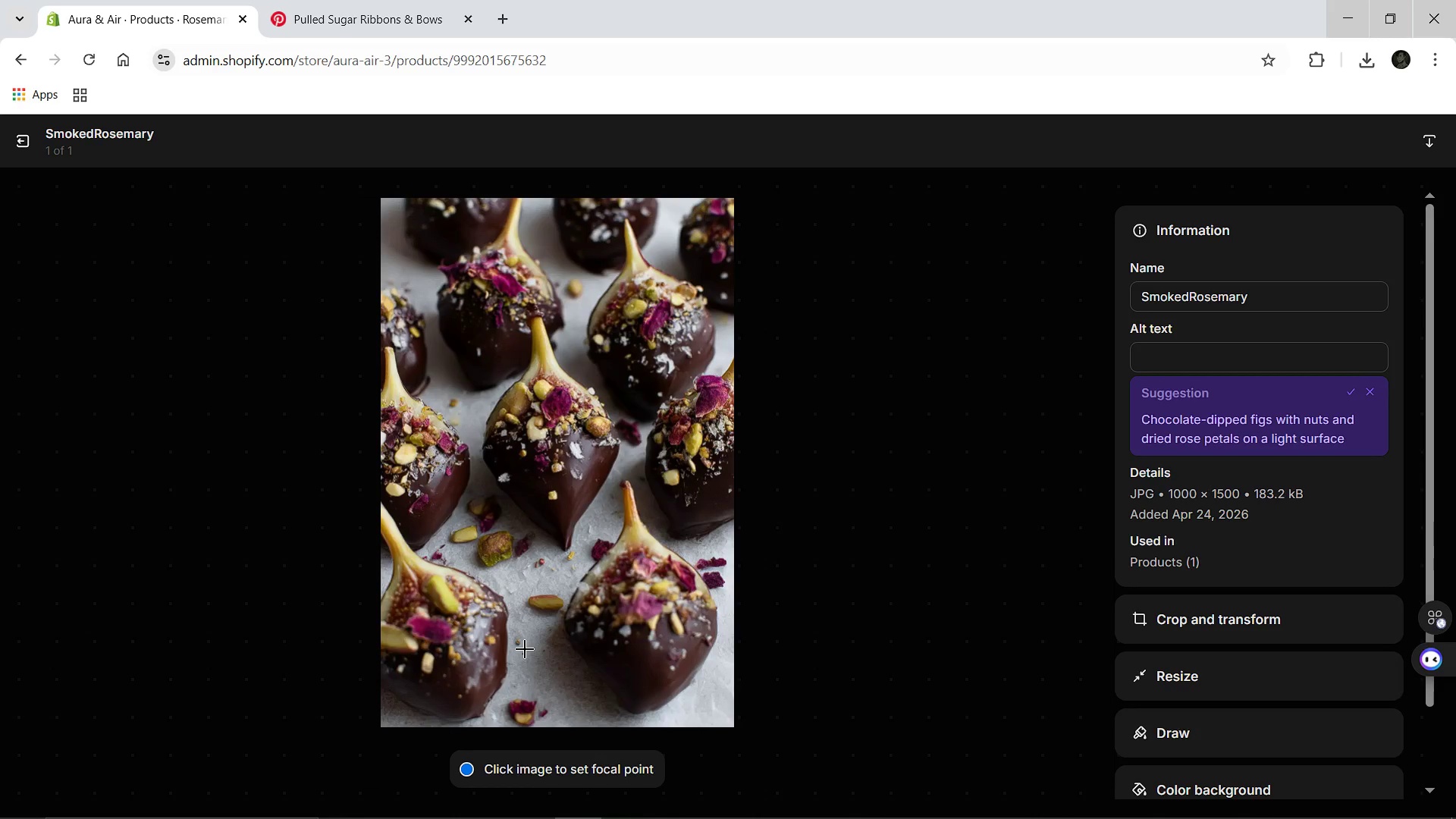 
left_click([1270, 296])
 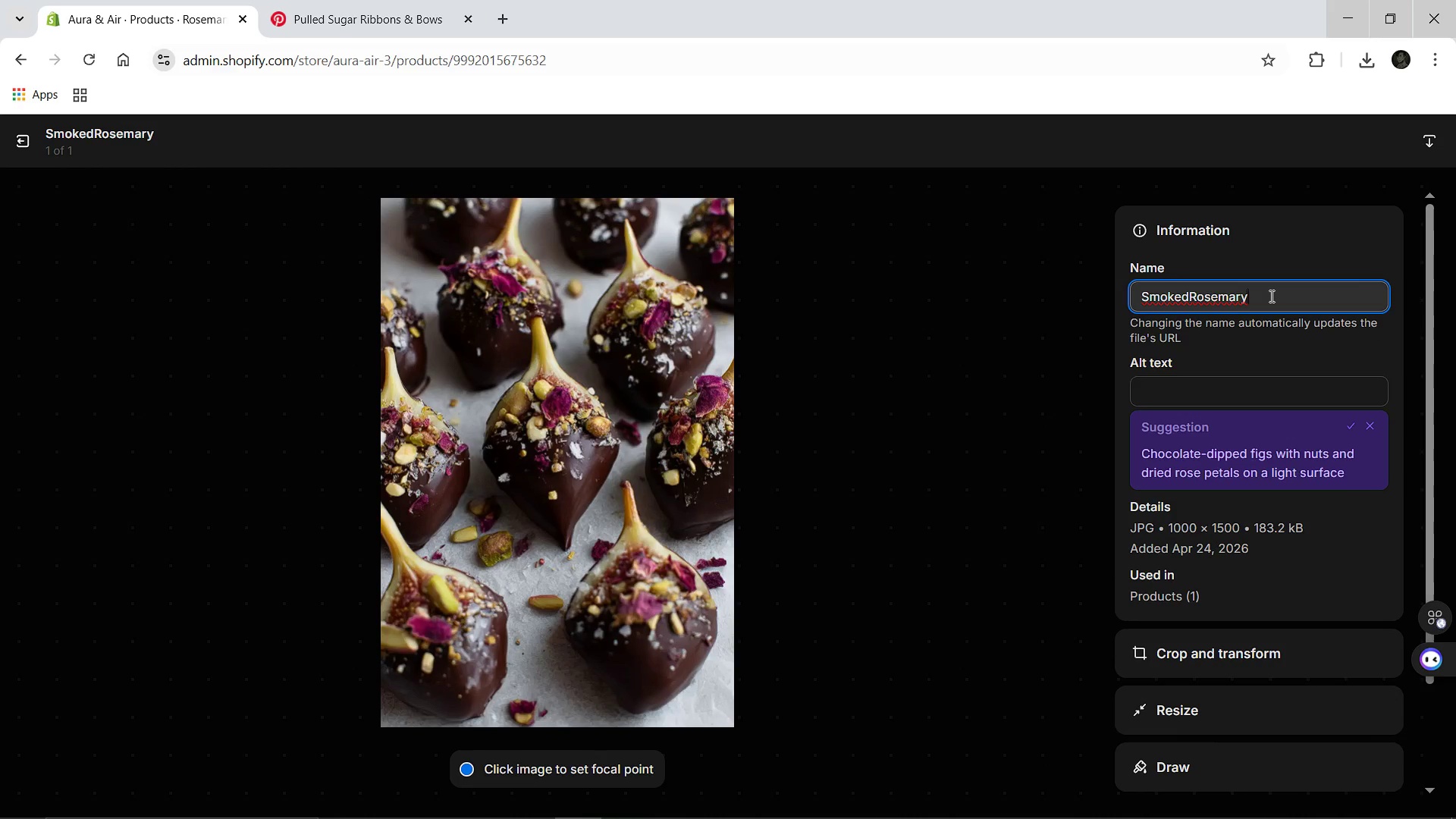 
key(Control+A)
 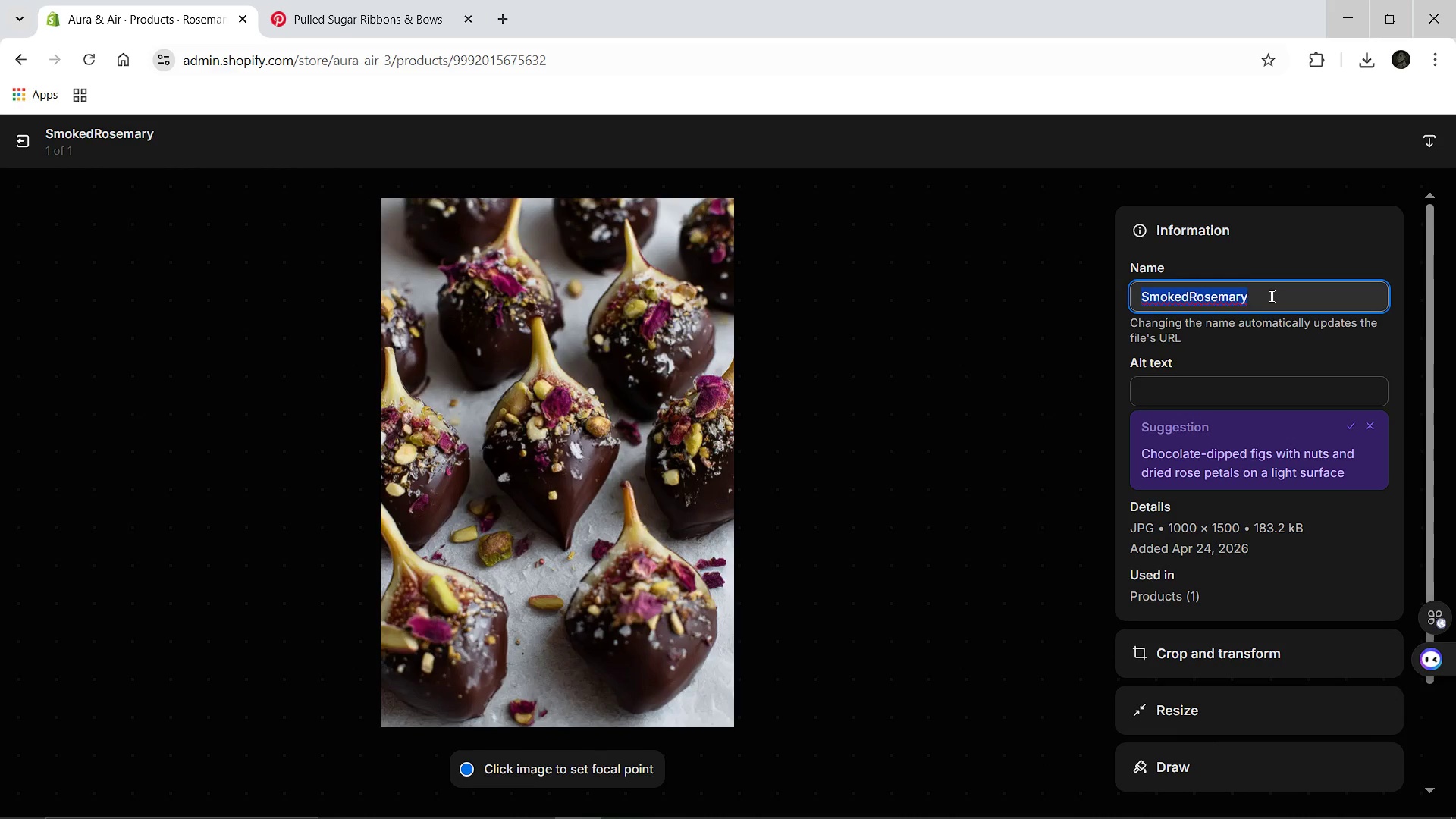 
type(rosemary-smoked)
 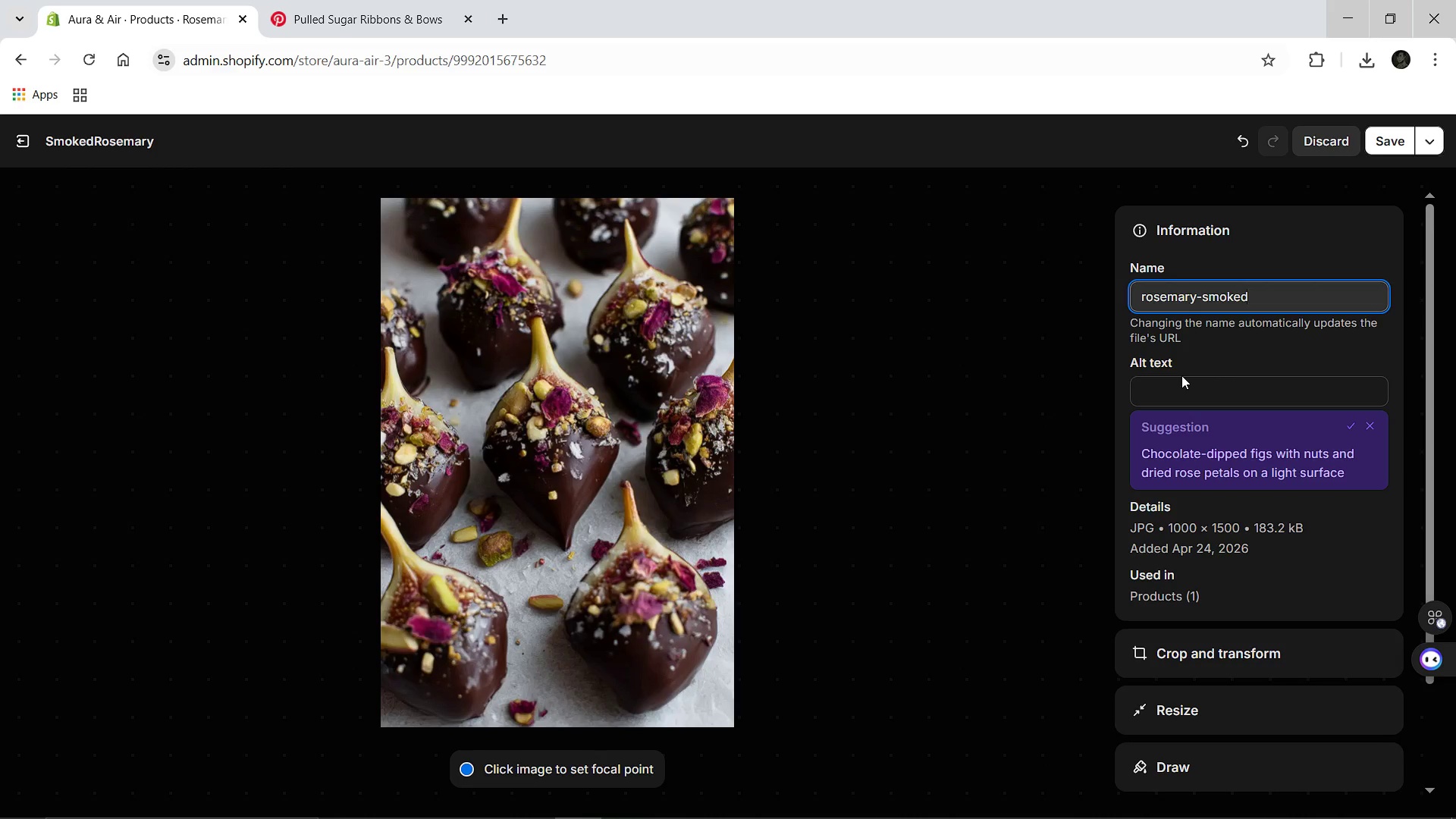 
wait(25.72)
 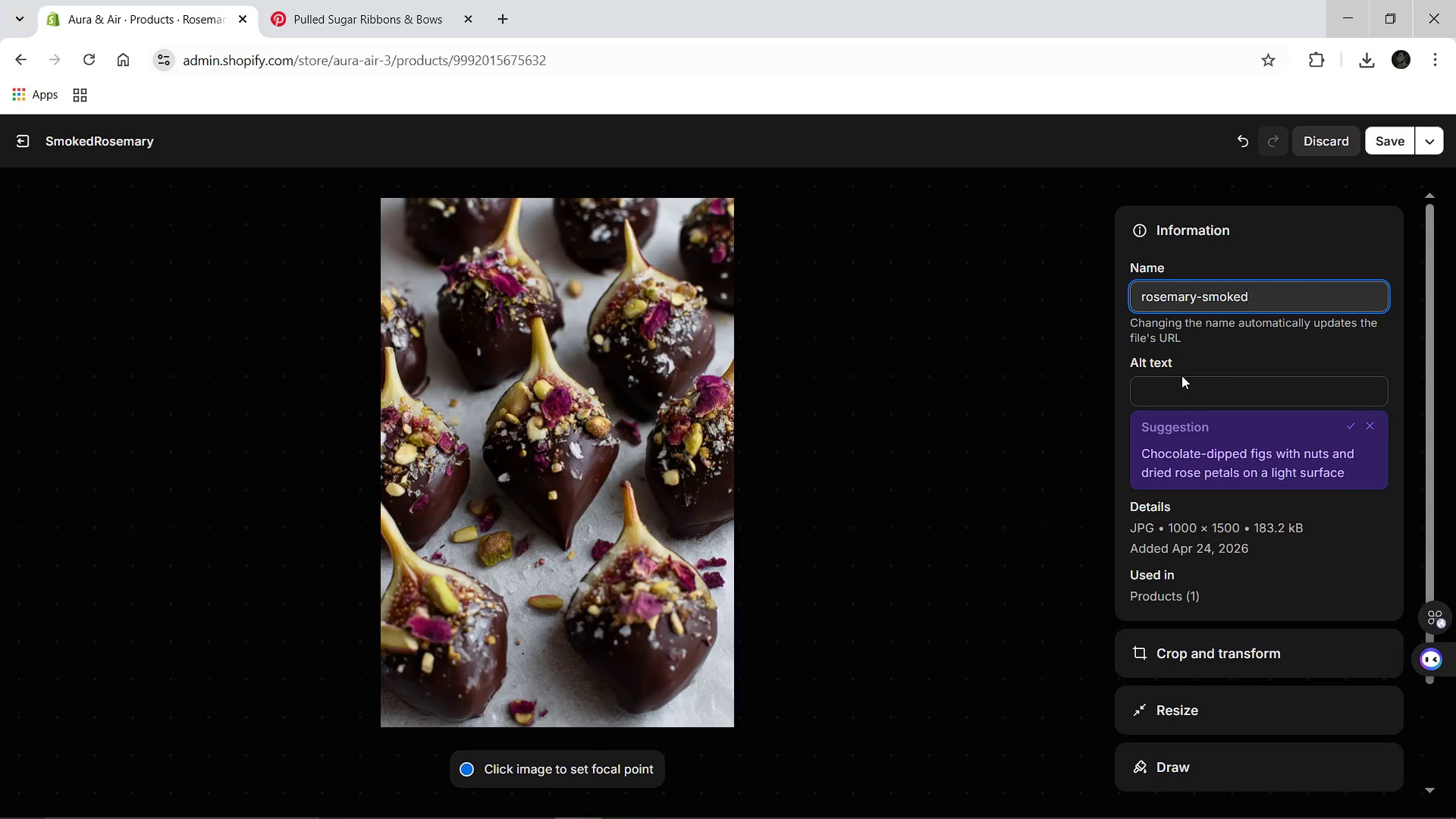 
type(-fig-heart)
 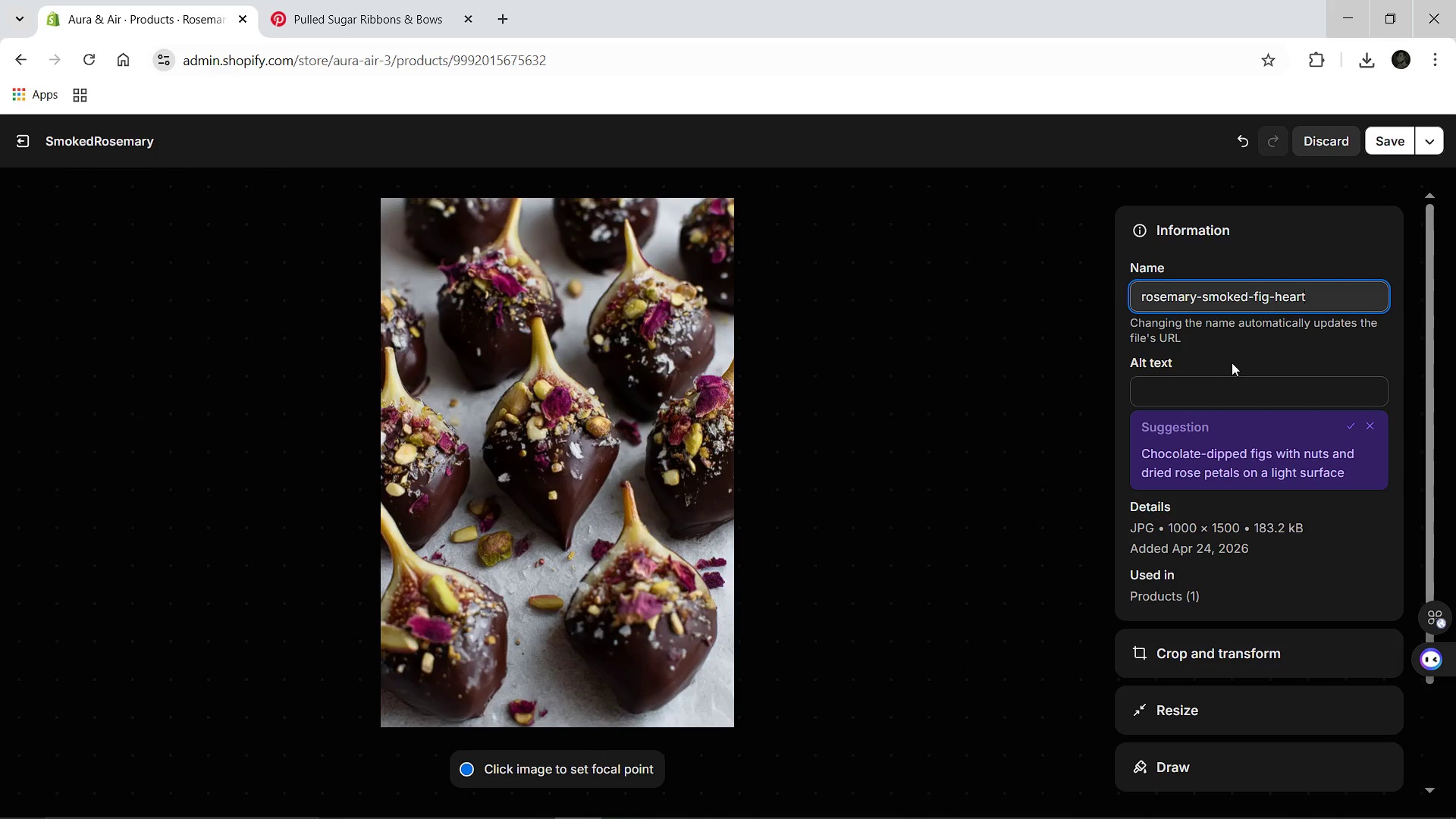 
left_click([1213, 385])
 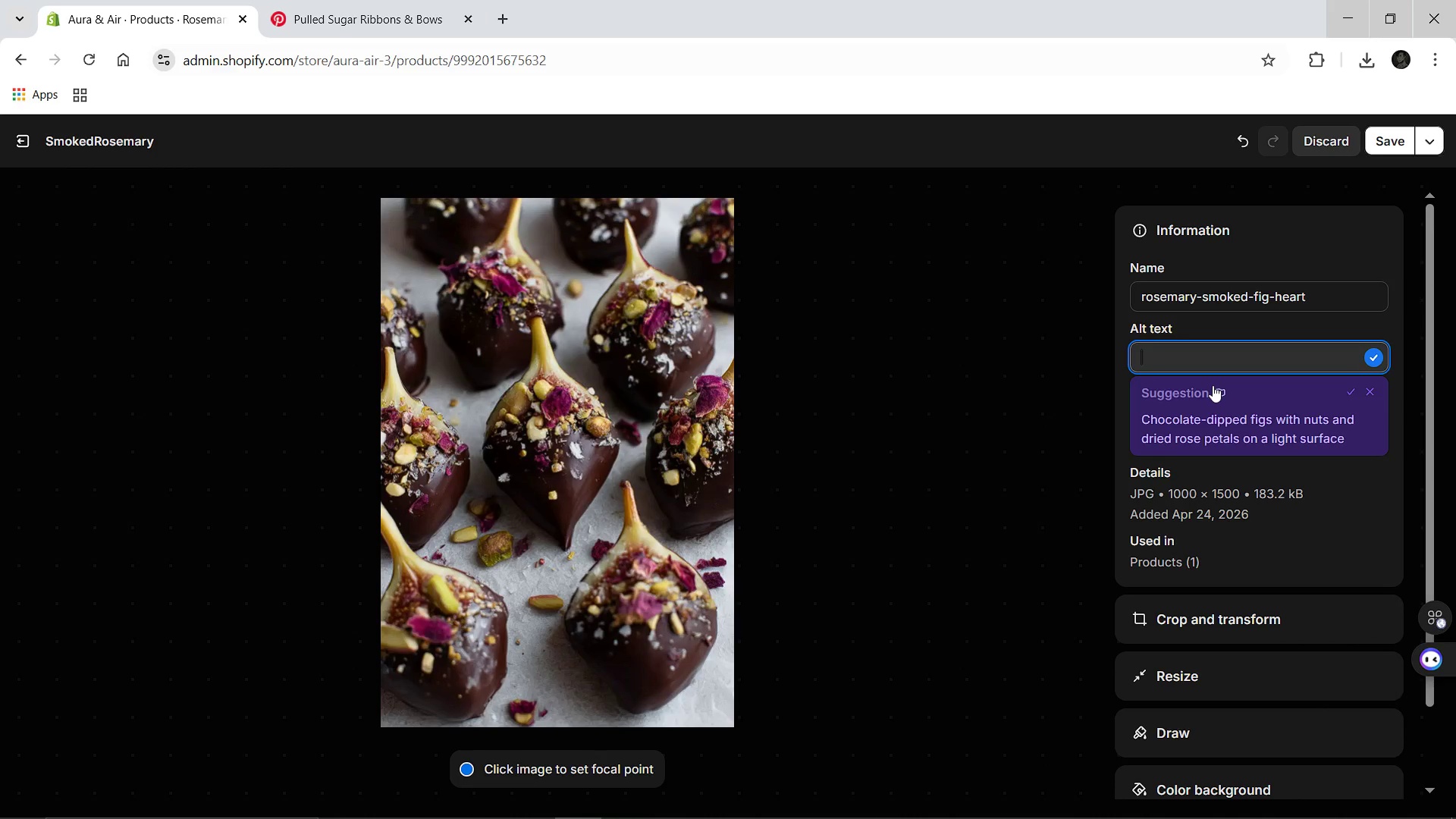 
type(fre)
key(Backspace)
key(Backspace)
key(Backspace)
type(Freeze-dried dark fih halves a rosemary infuse)
key(Backspace)
key(Backspace)
type(sed sugar shell.)
 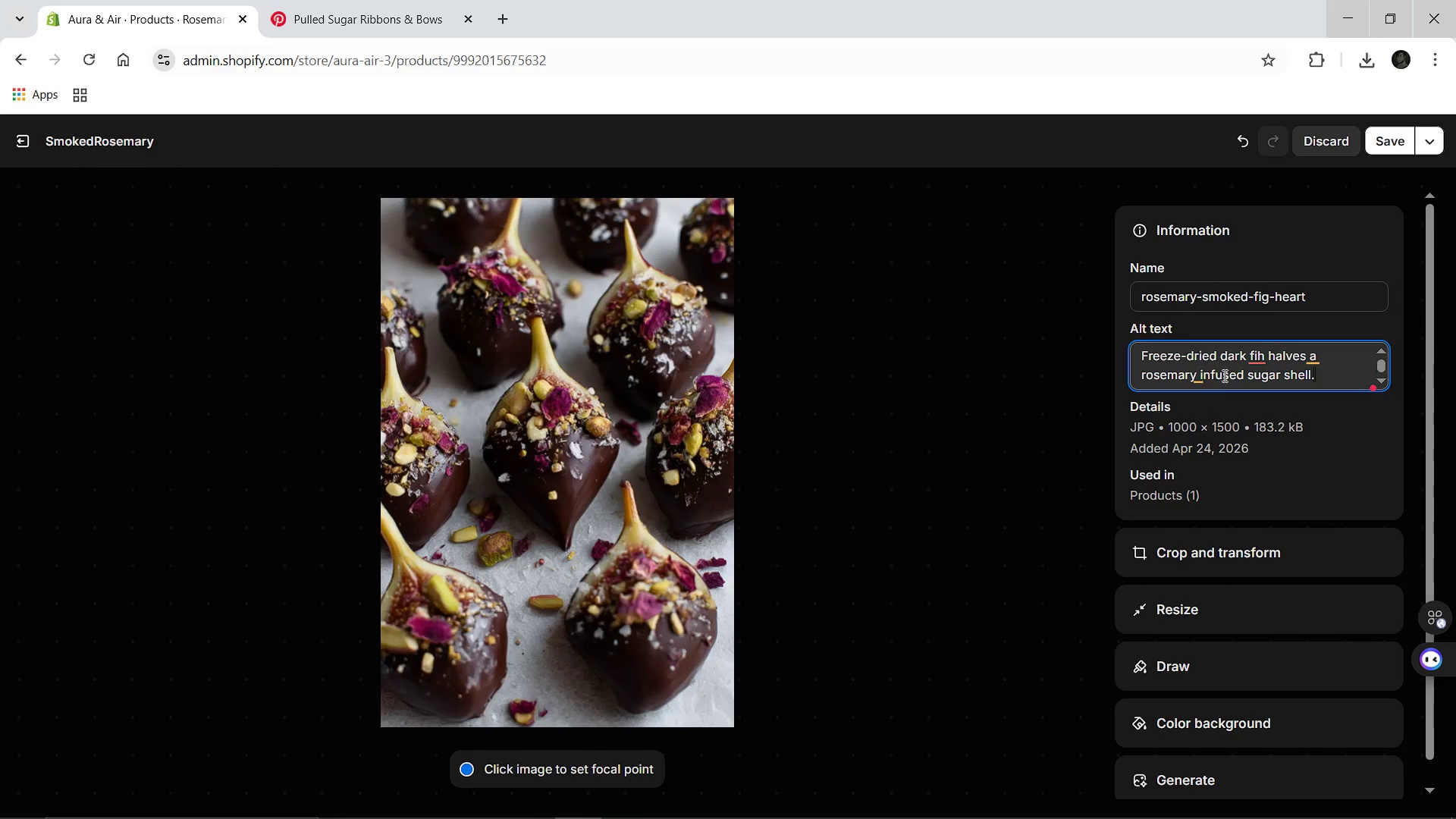 
left_click([1259, 356])
 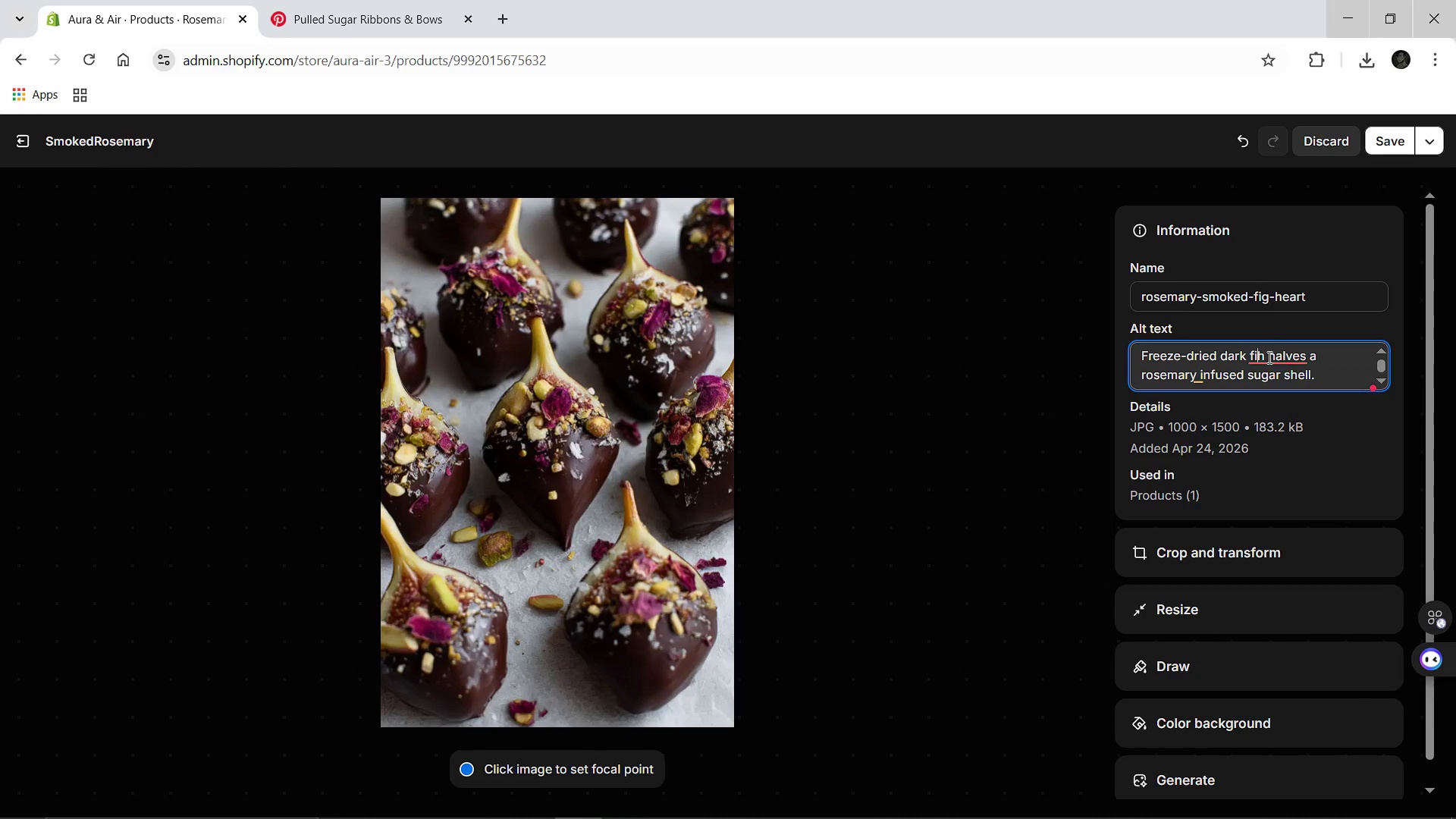 
left_click([1272, 357])
 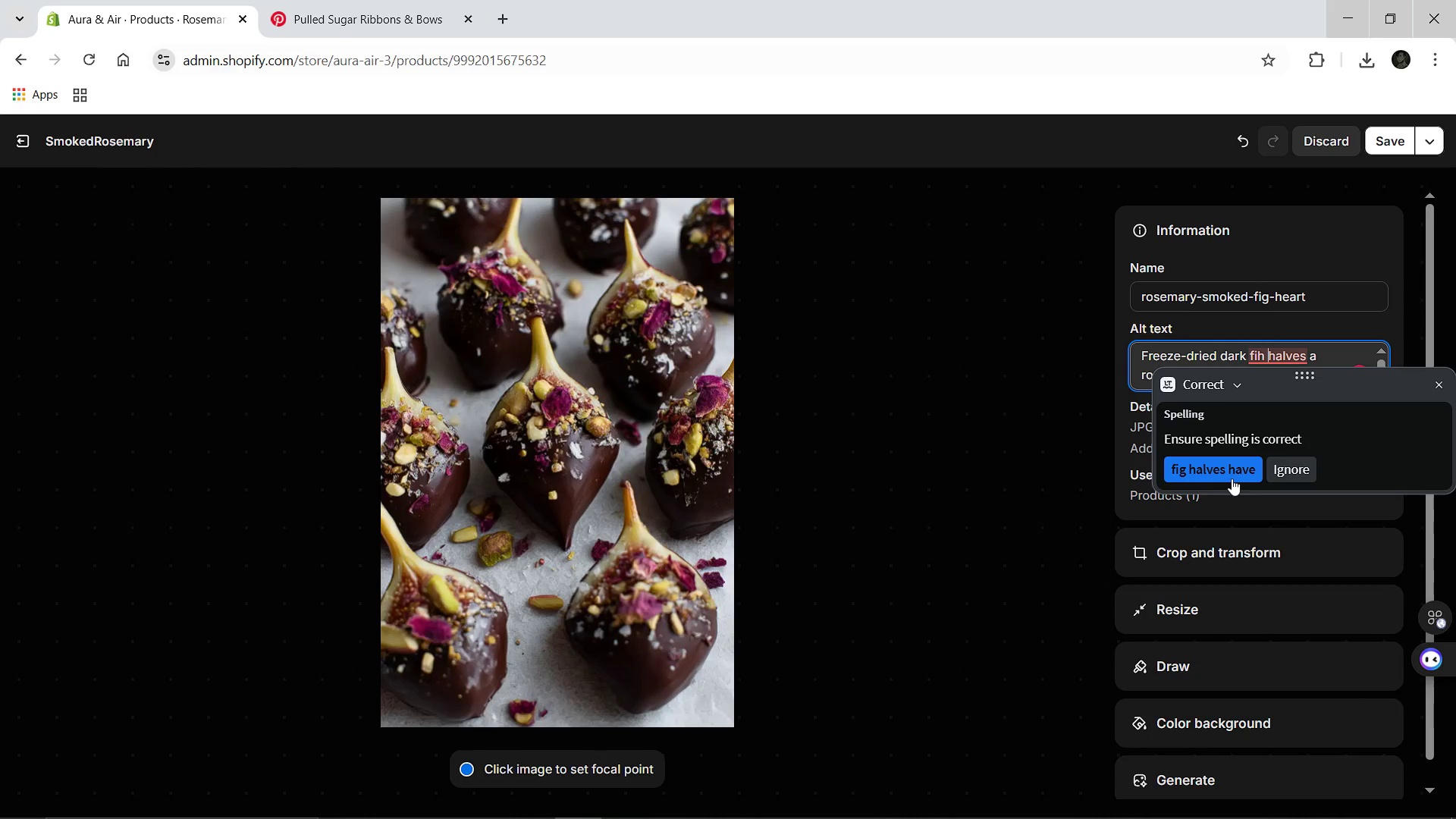 
left_click([1232, 479])
 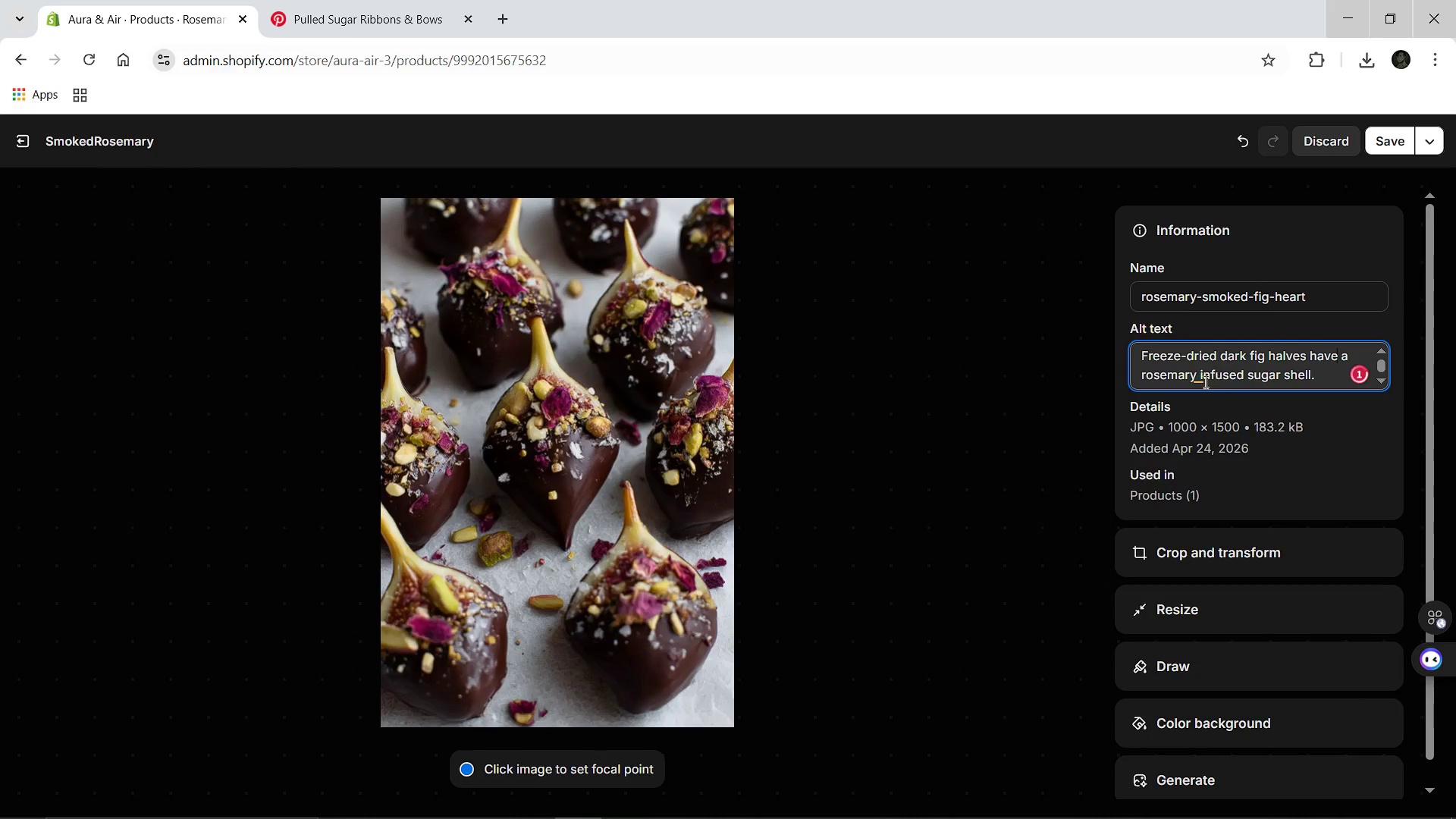 
left_click([1200, 378])
 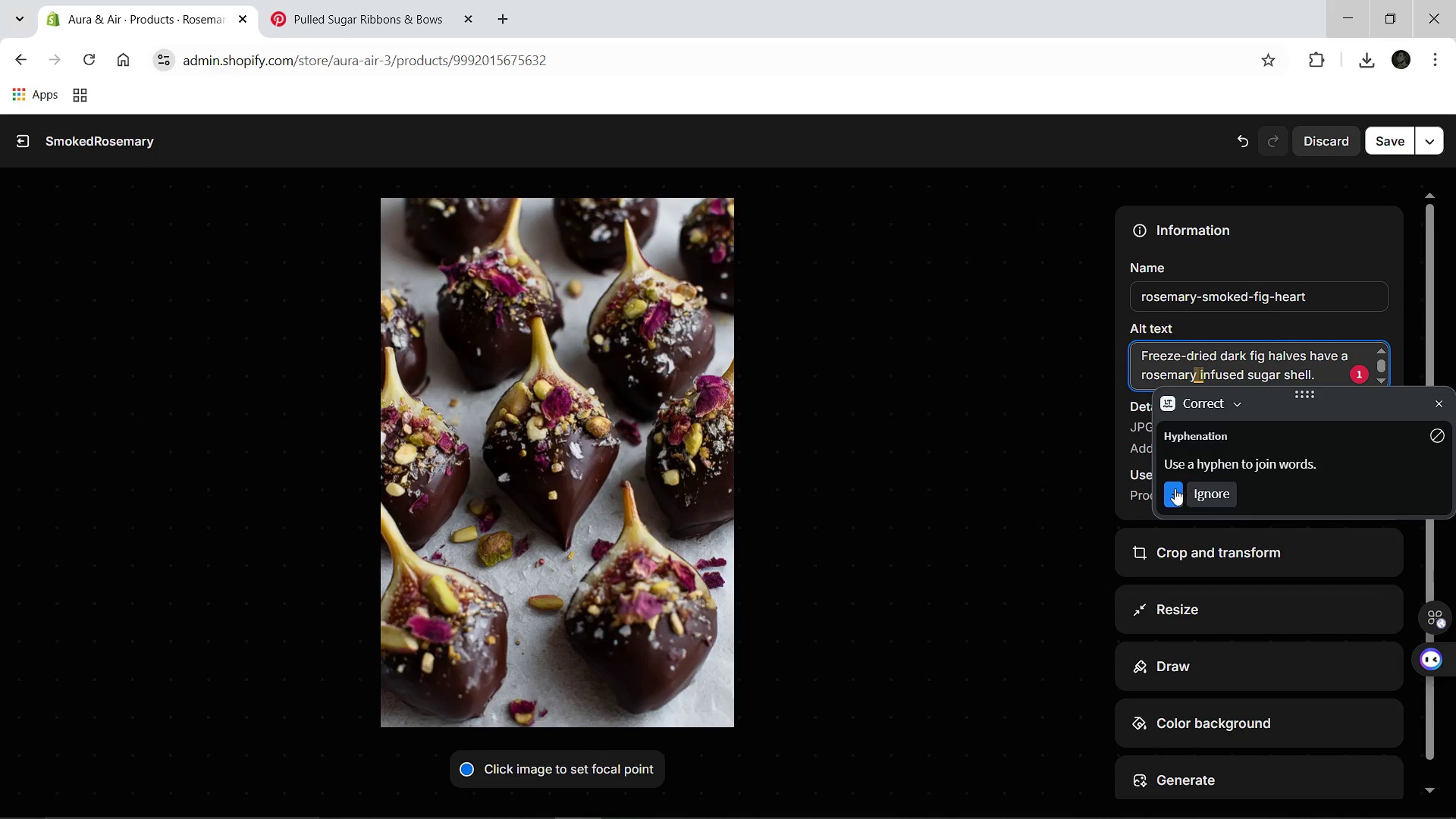 
left_click([1175, 488])
 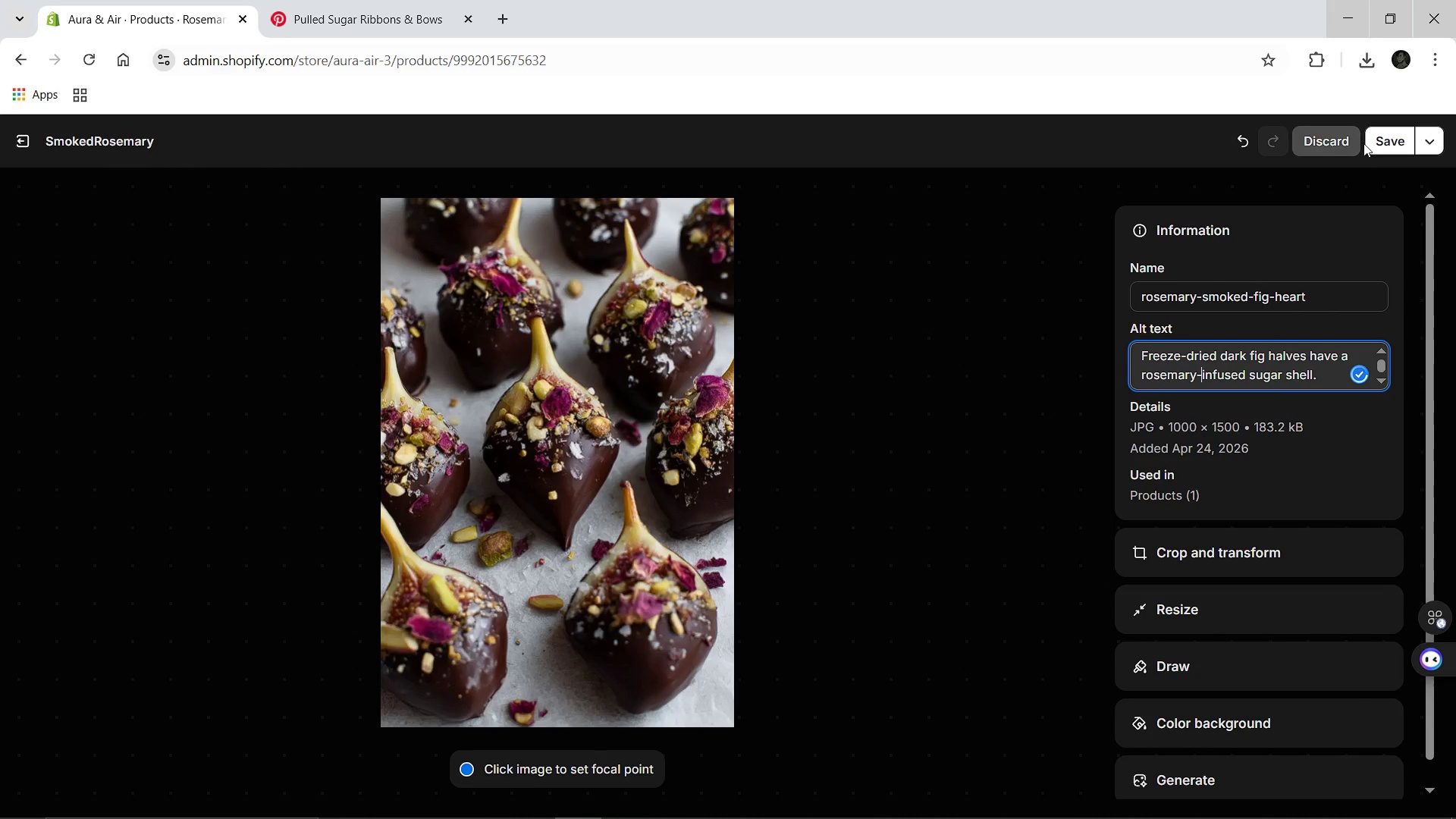 
left_click([1367, 141])
 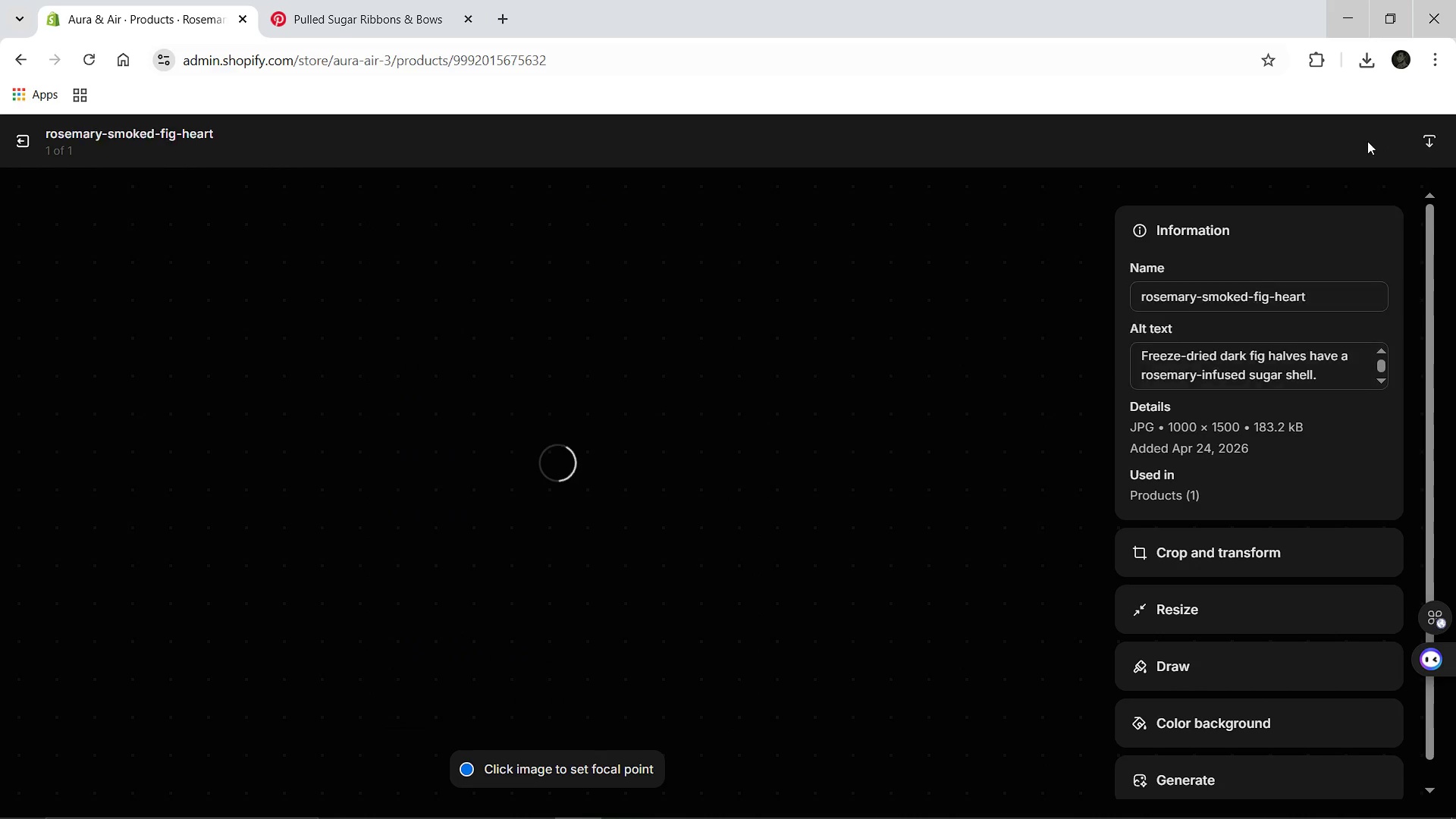 
wait(9.86)
 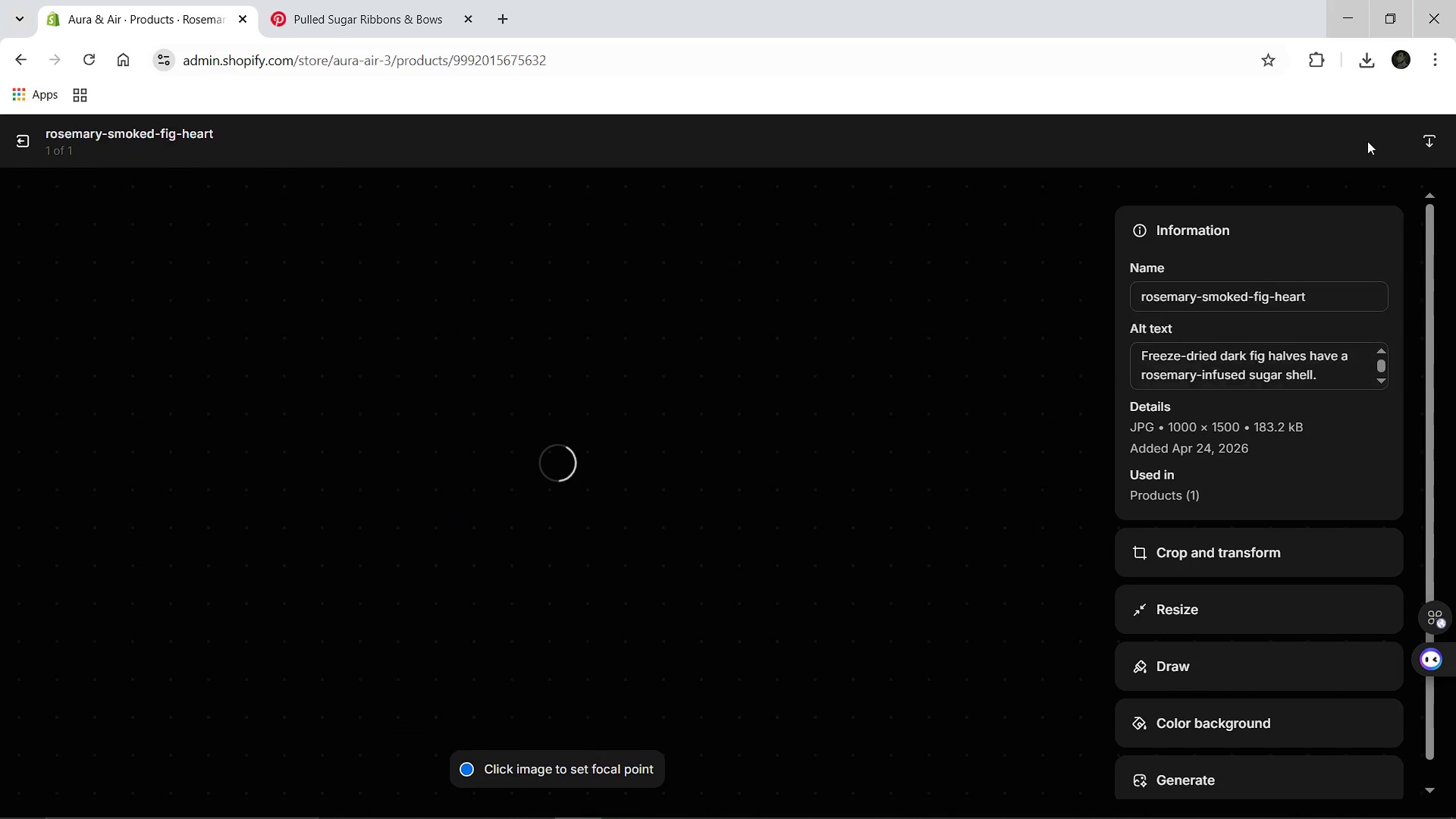 
left_click([17, 156])
 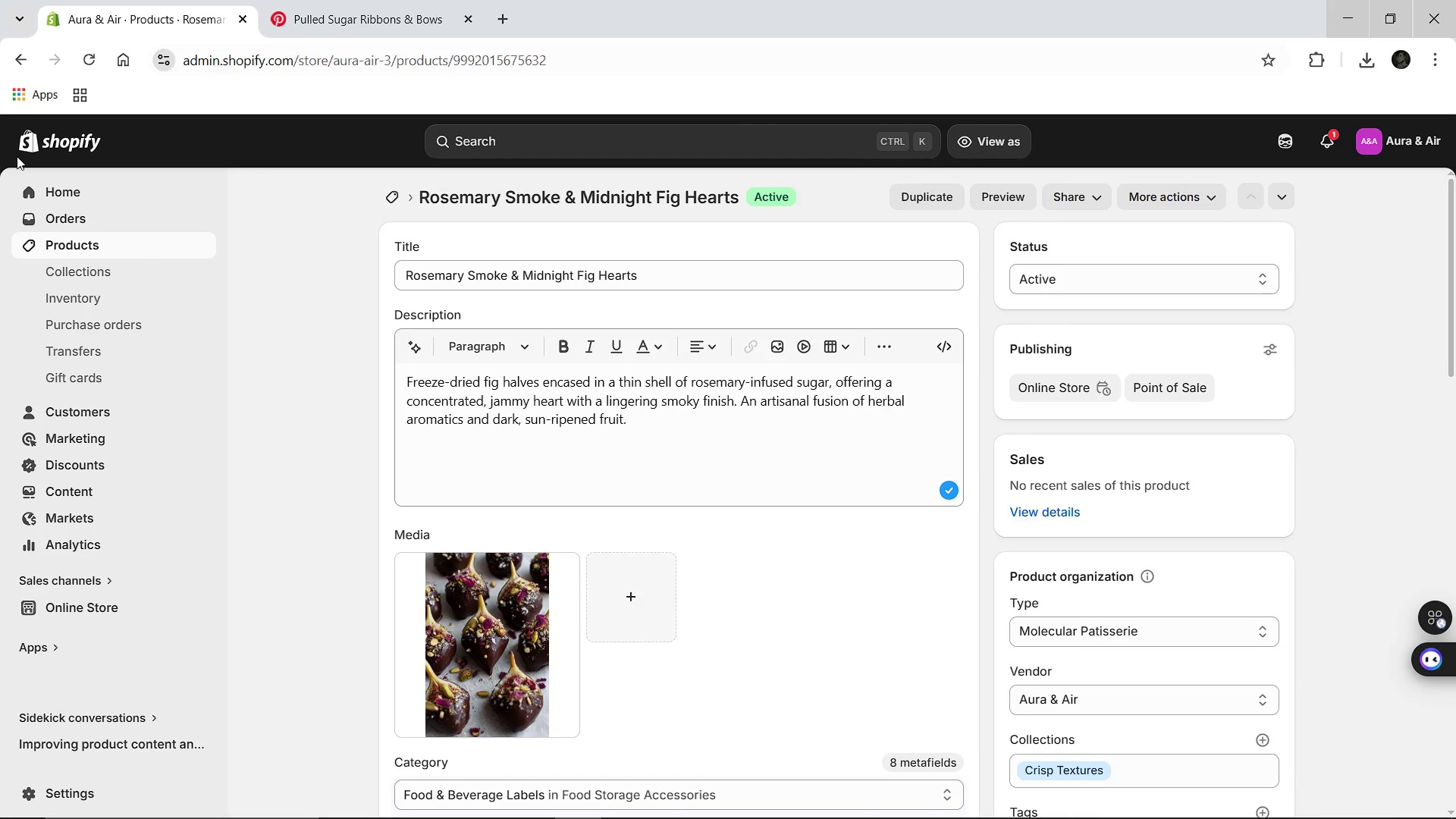 
wait(6.13)
 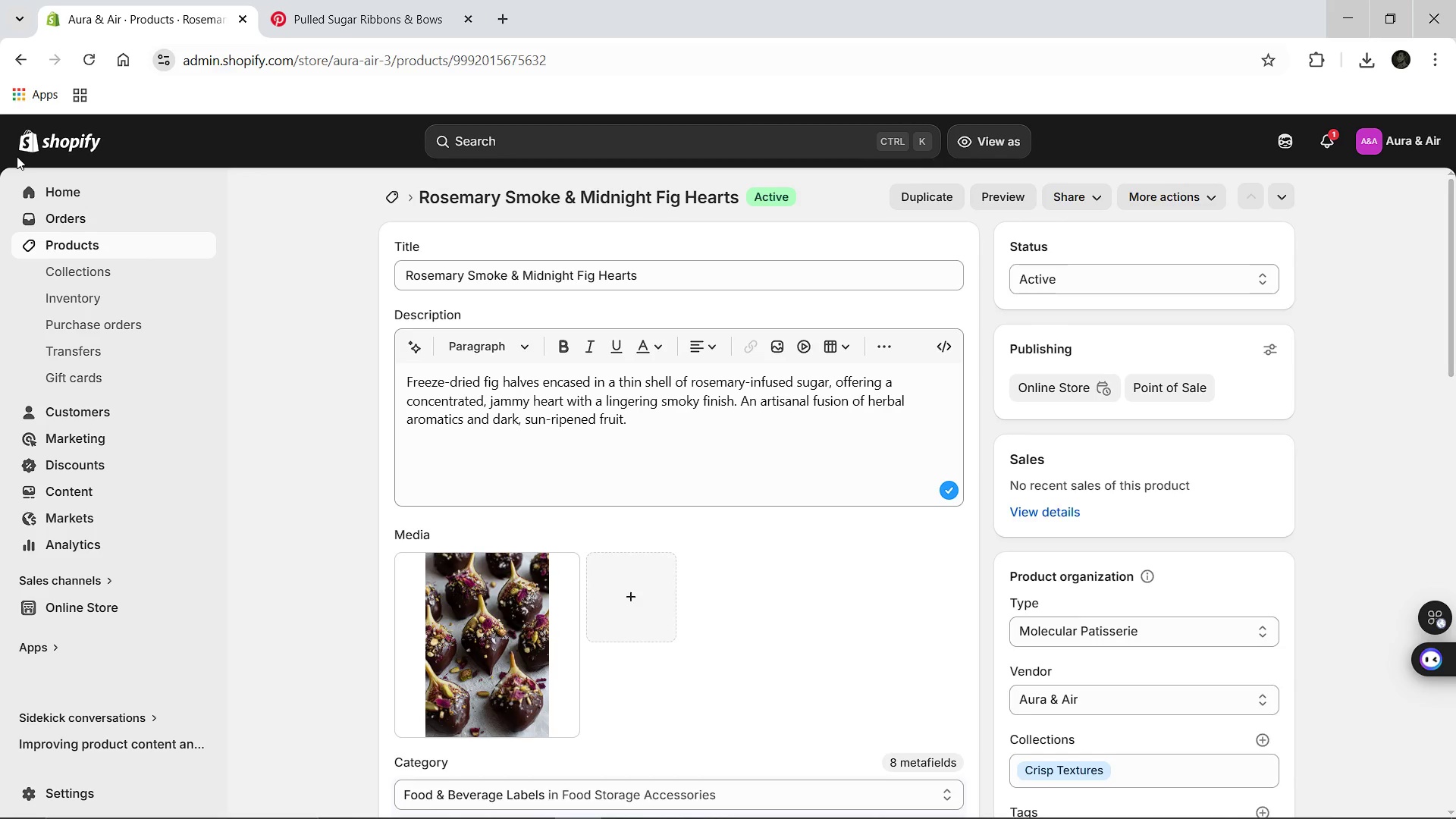 
mouse_move([654, 554])
 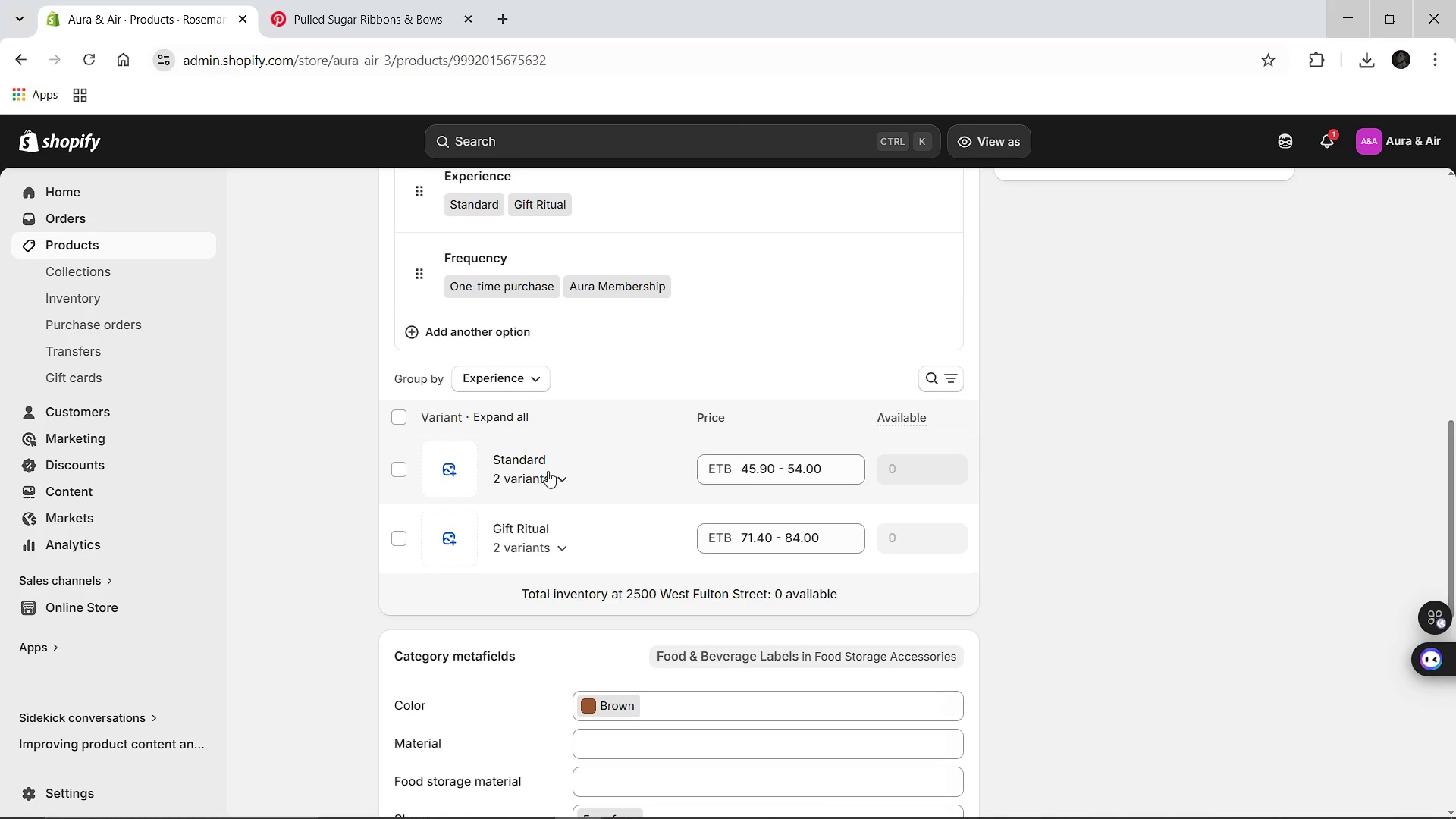 
left_click([548, 471])
 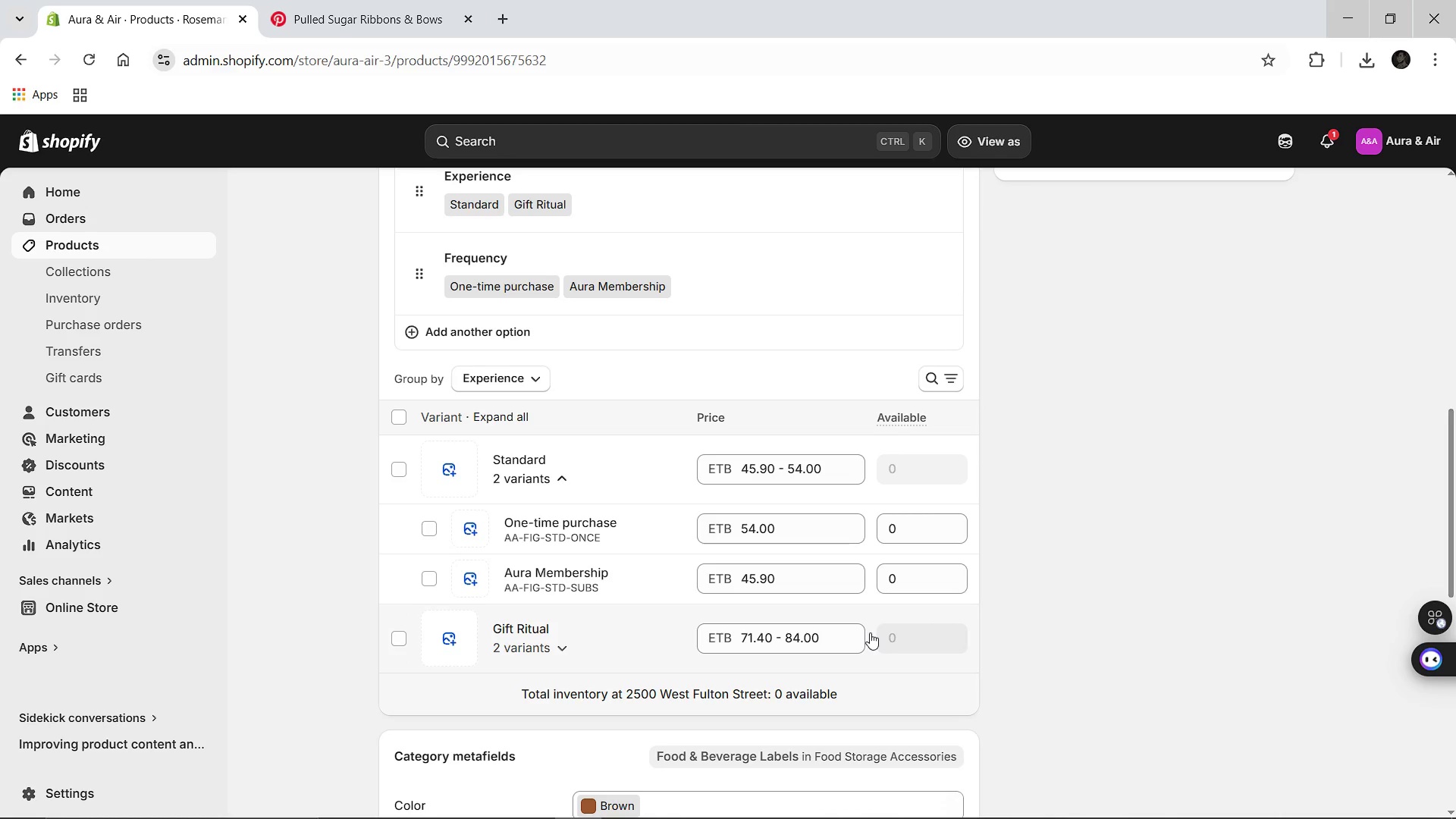 
left_click([918, 536])
 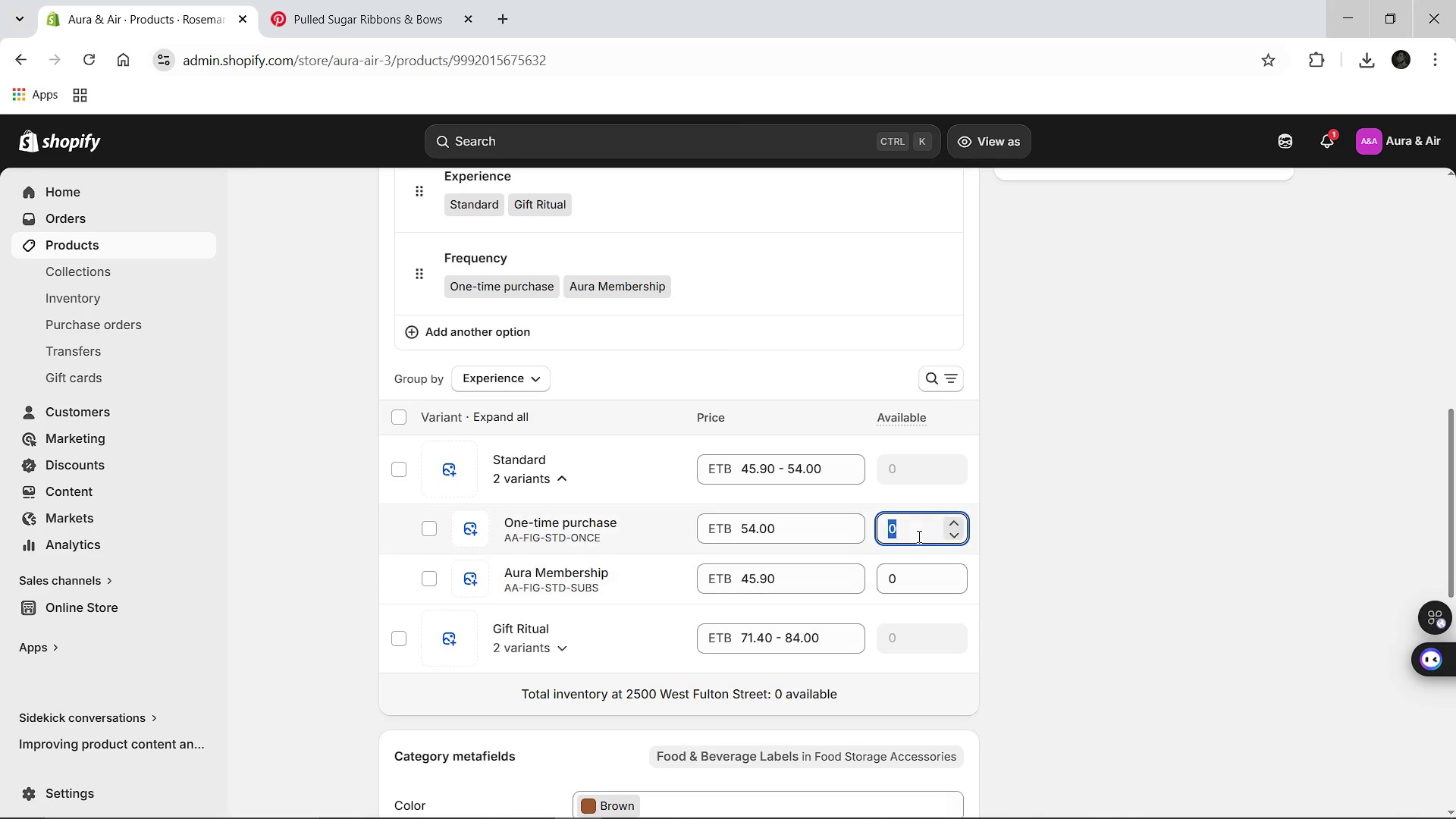 
key(Backspace)
type(15)
 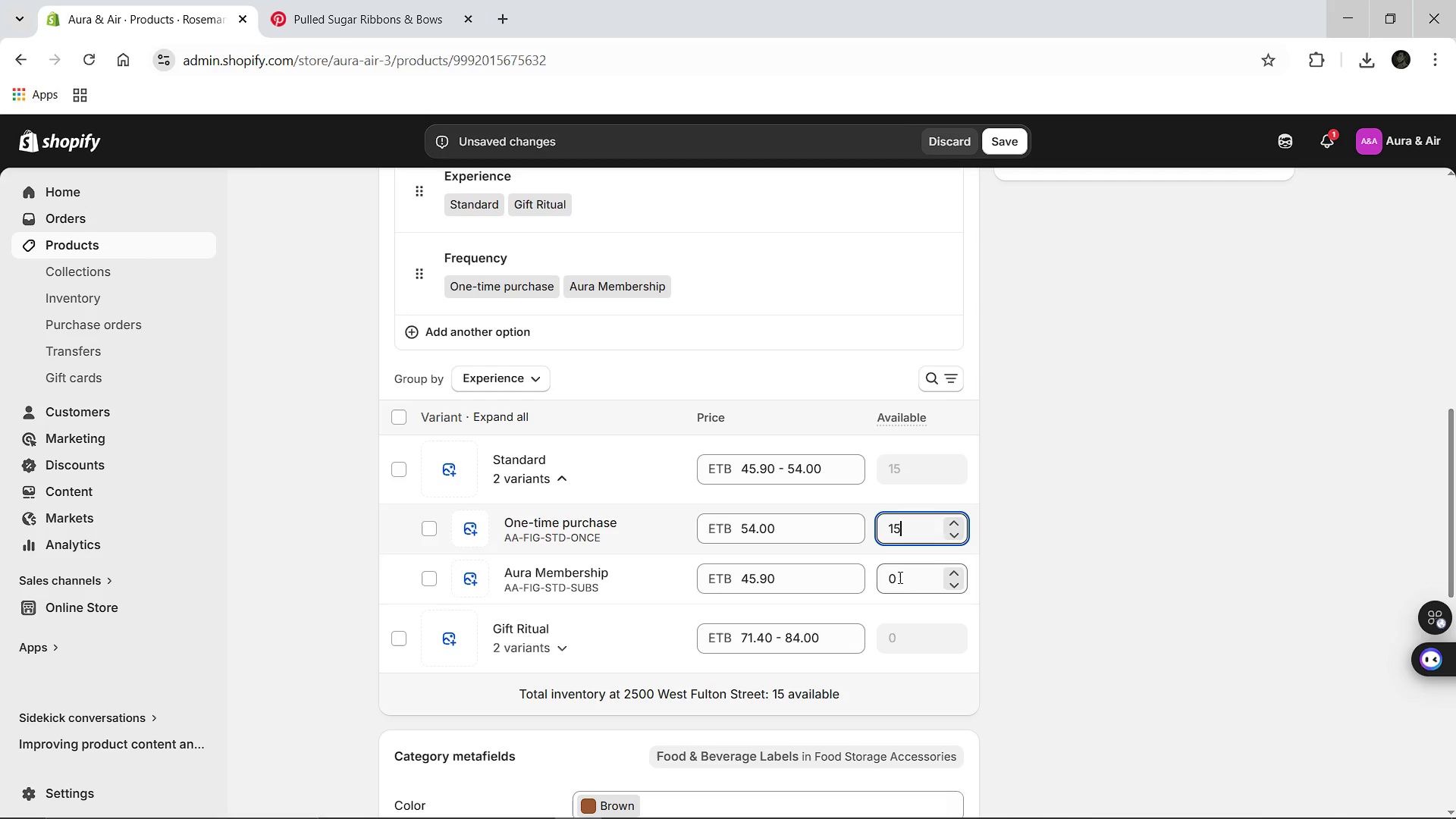 
left_click([897, 579])
 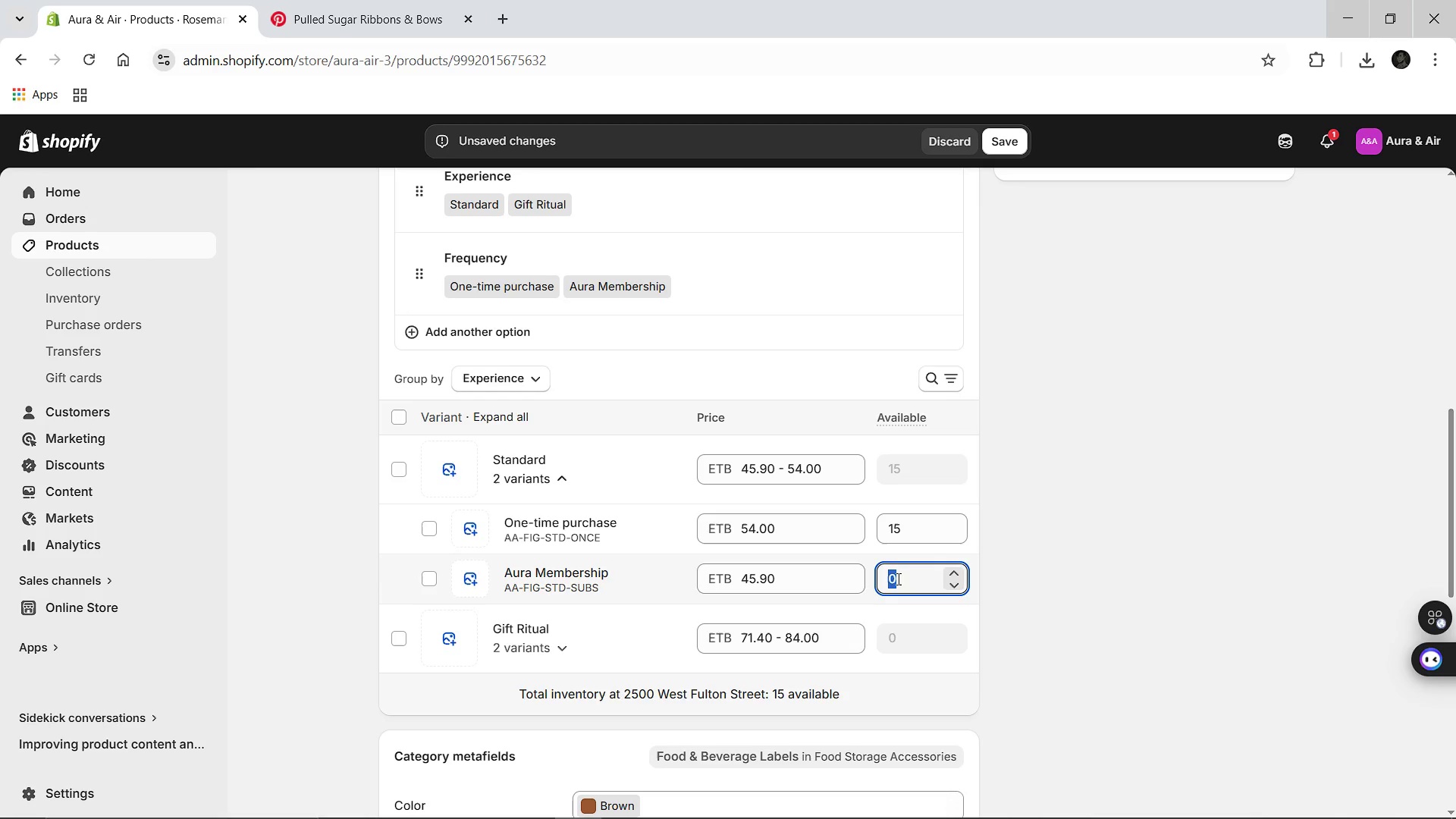 
key(Backspace)
type(15)
 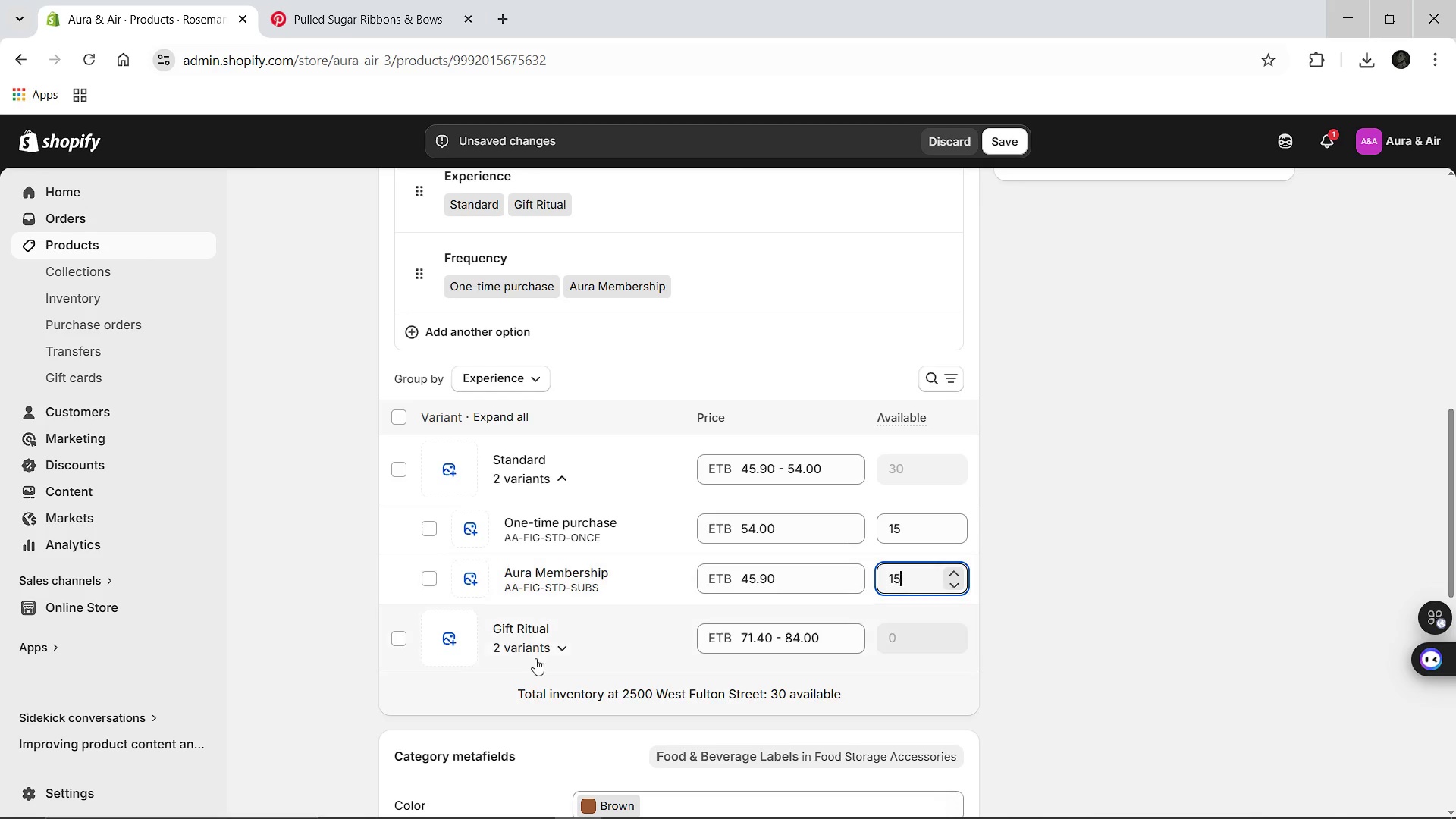 
left_click([537, 652])
 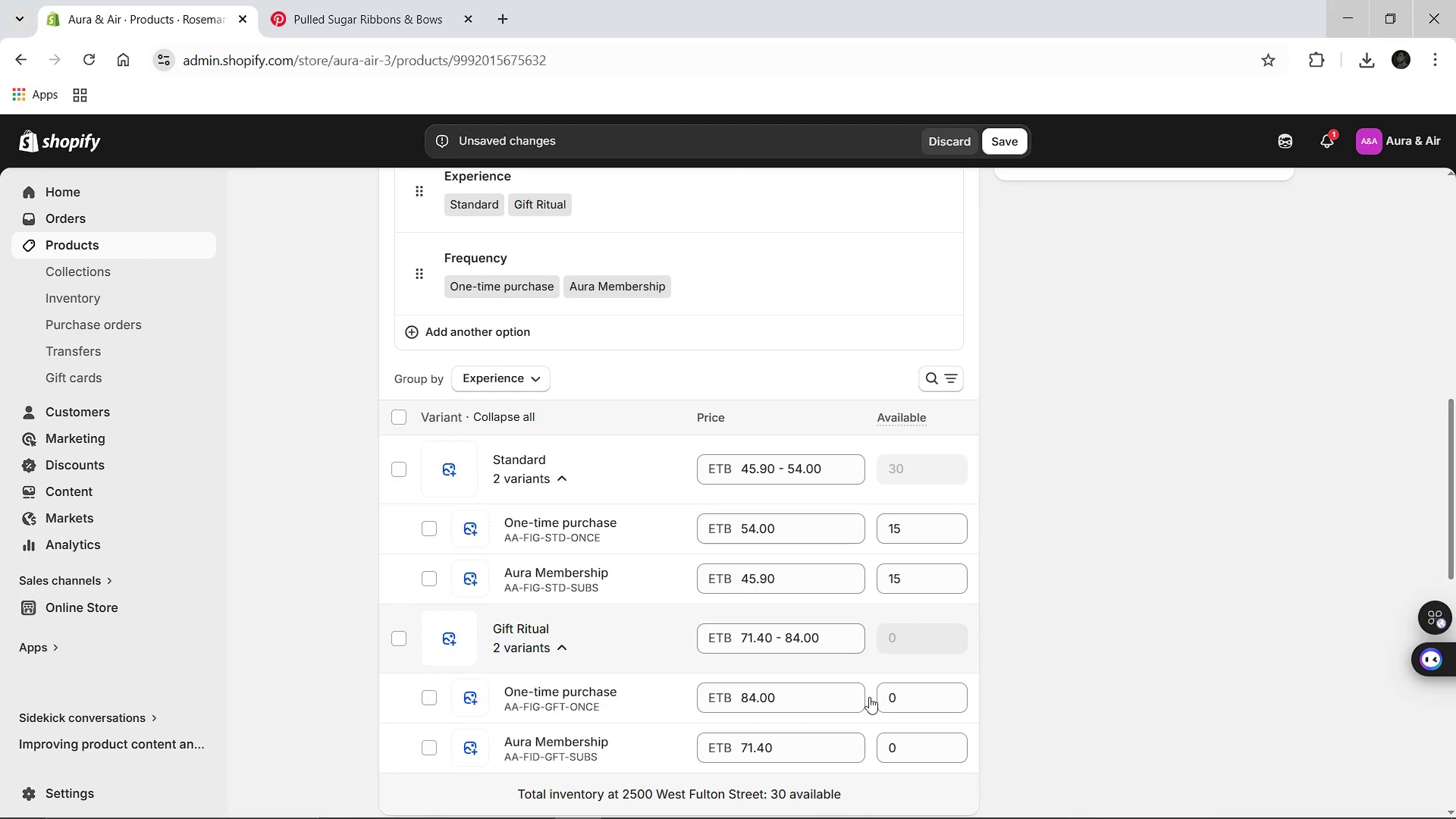 
left_click([912, 705])
 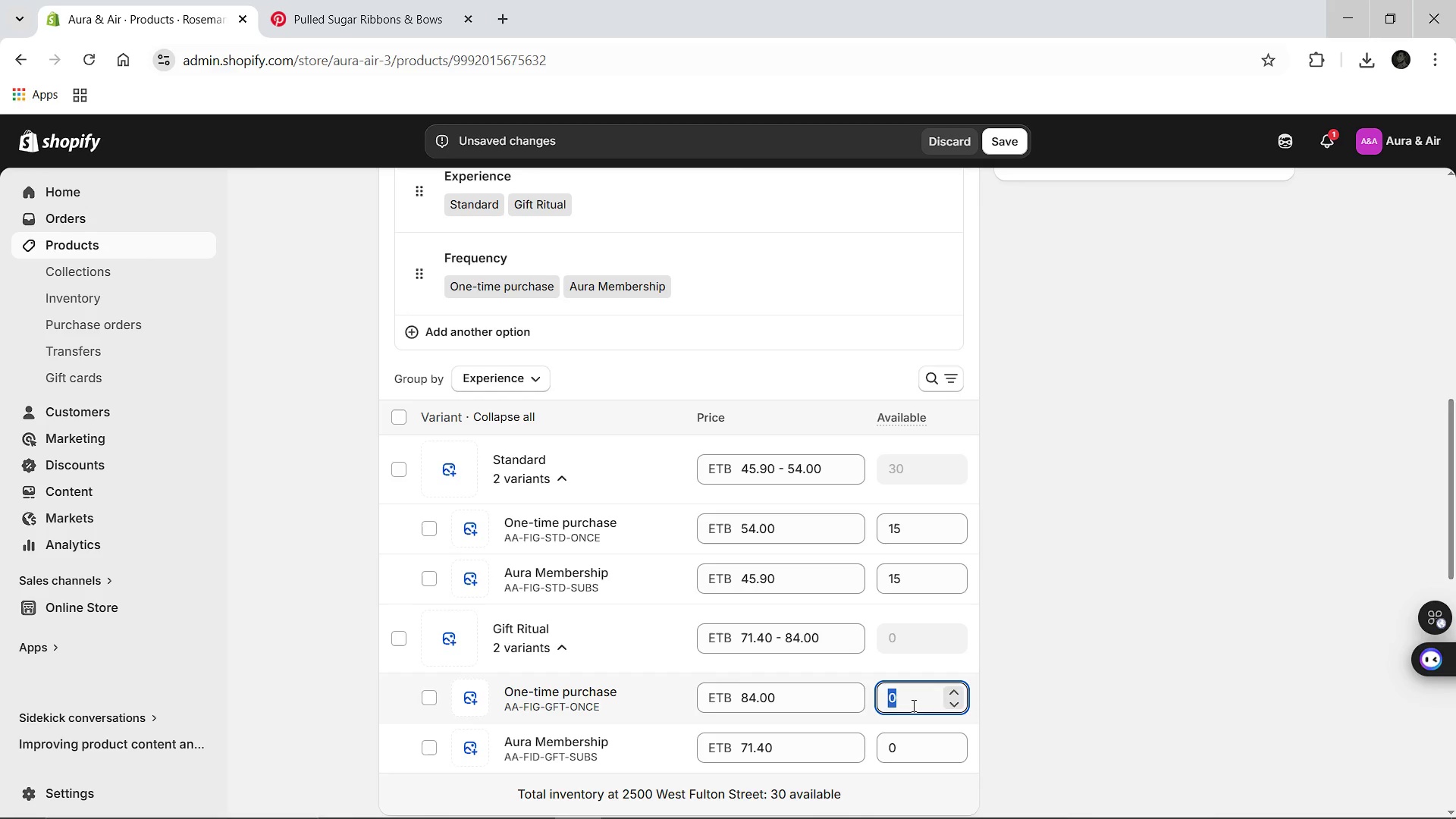 
key(Backspace)
type(15)
 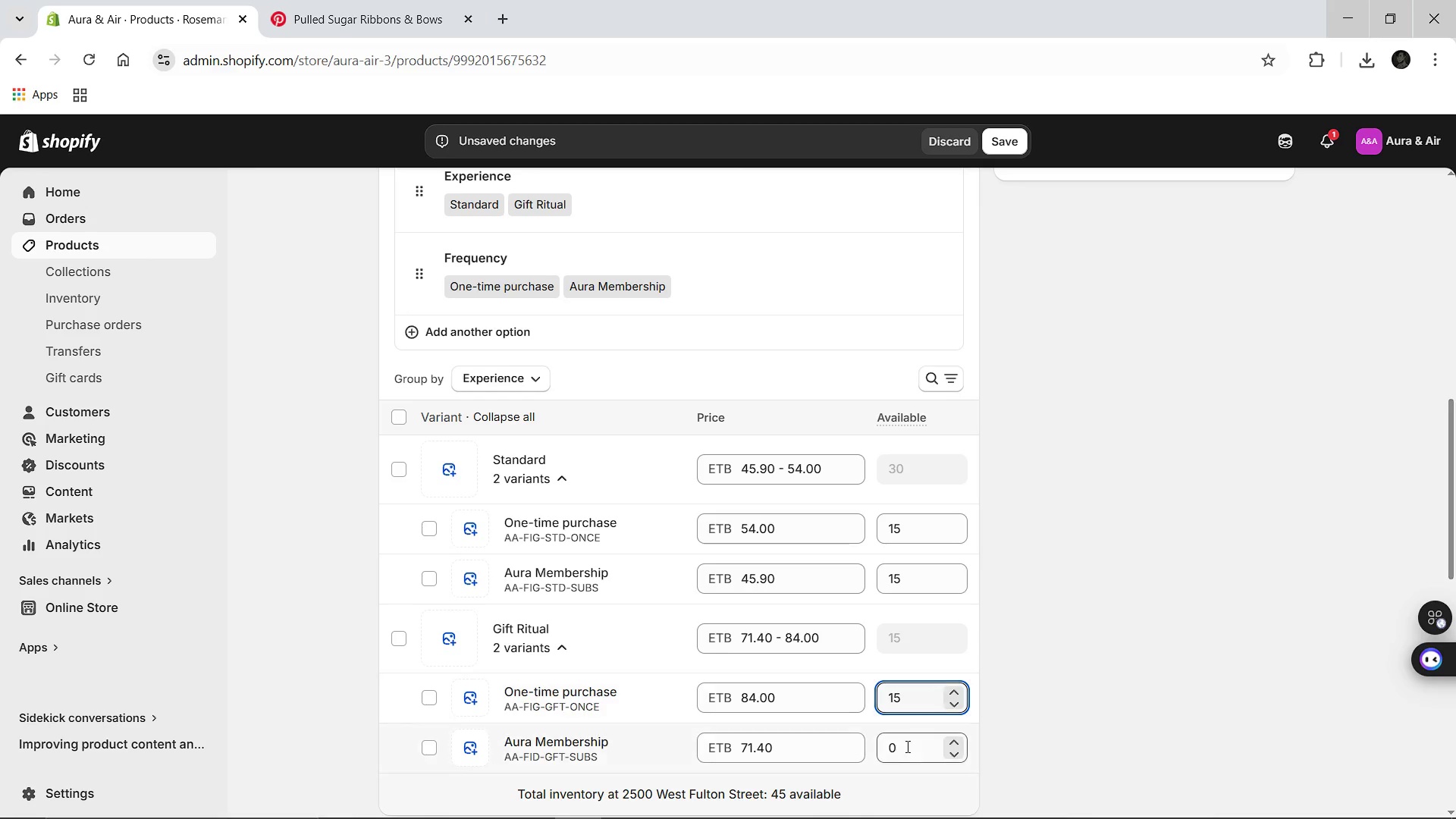 
left_click([905, 748])
 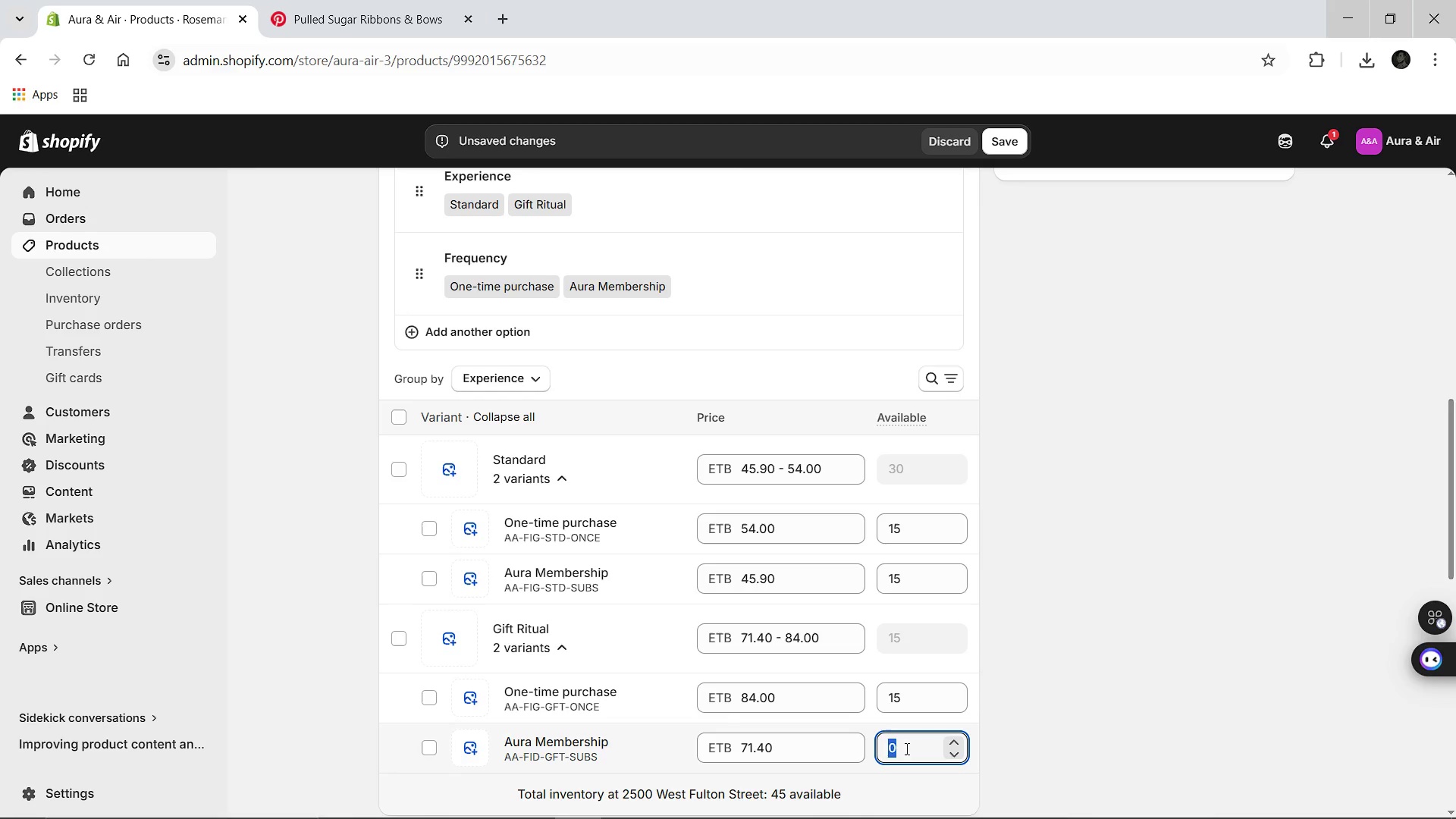 
key(Backspace)
type(15)
 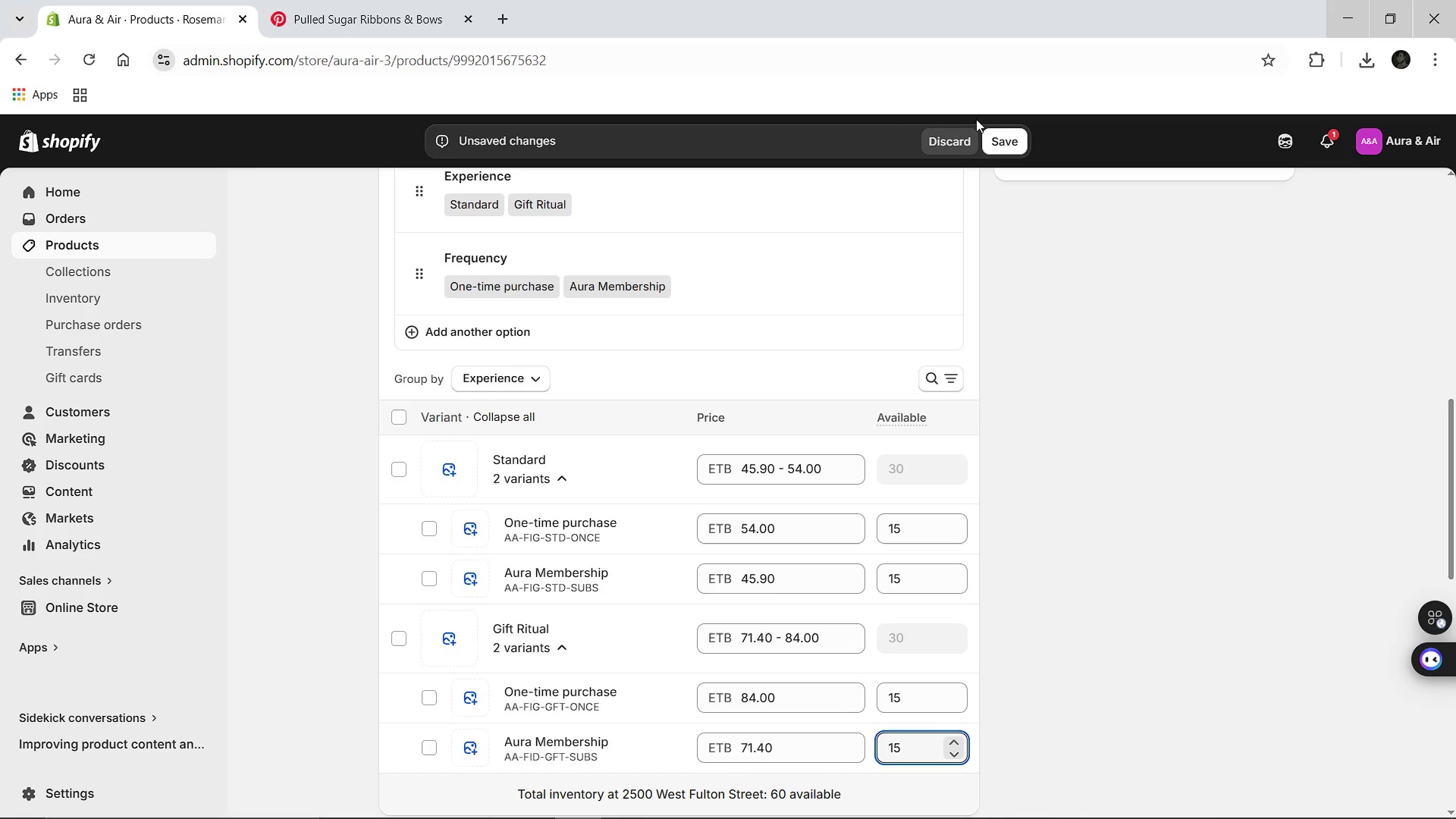 
left_click([999, 136])
 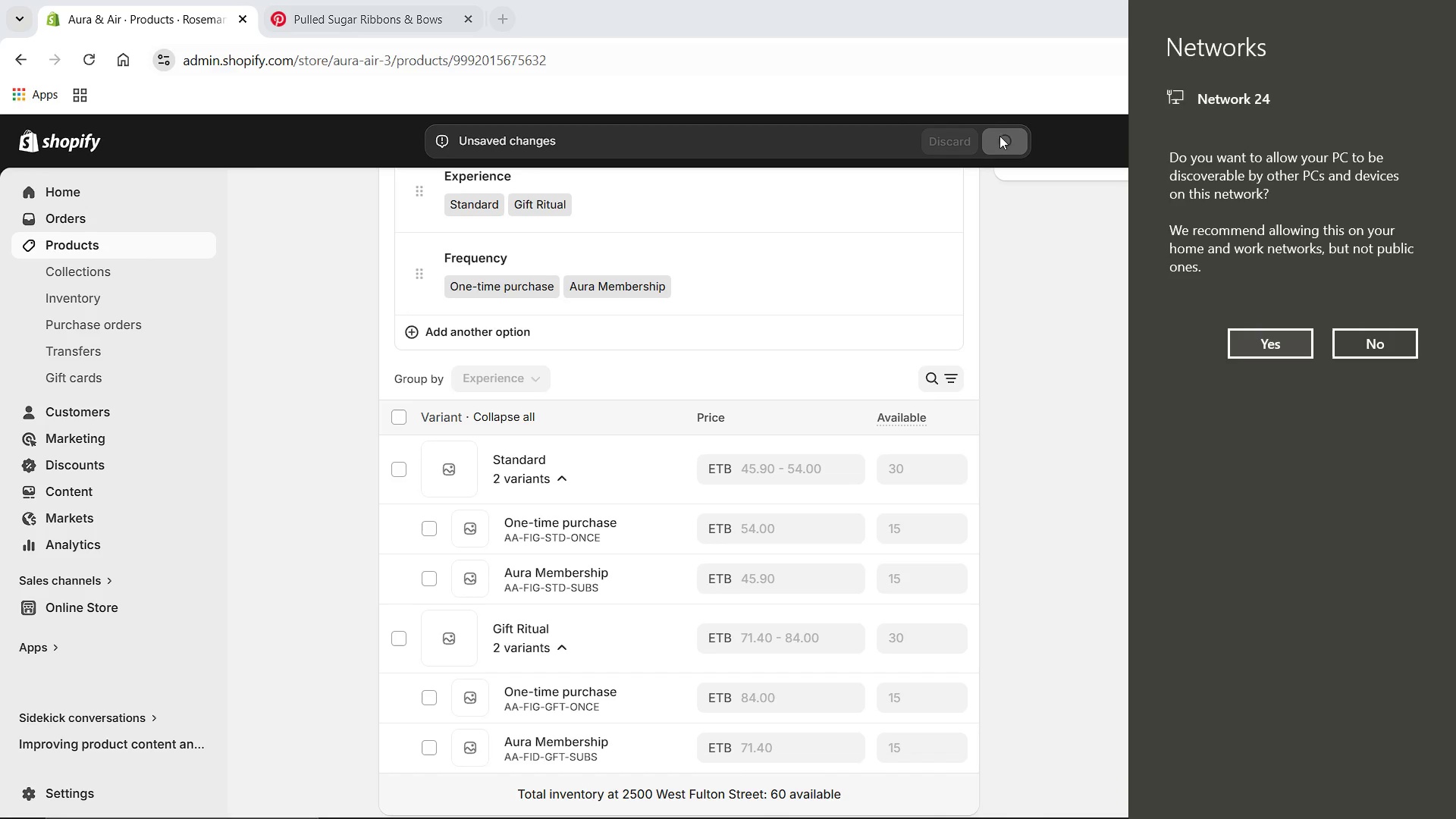 
wait(6.5)
 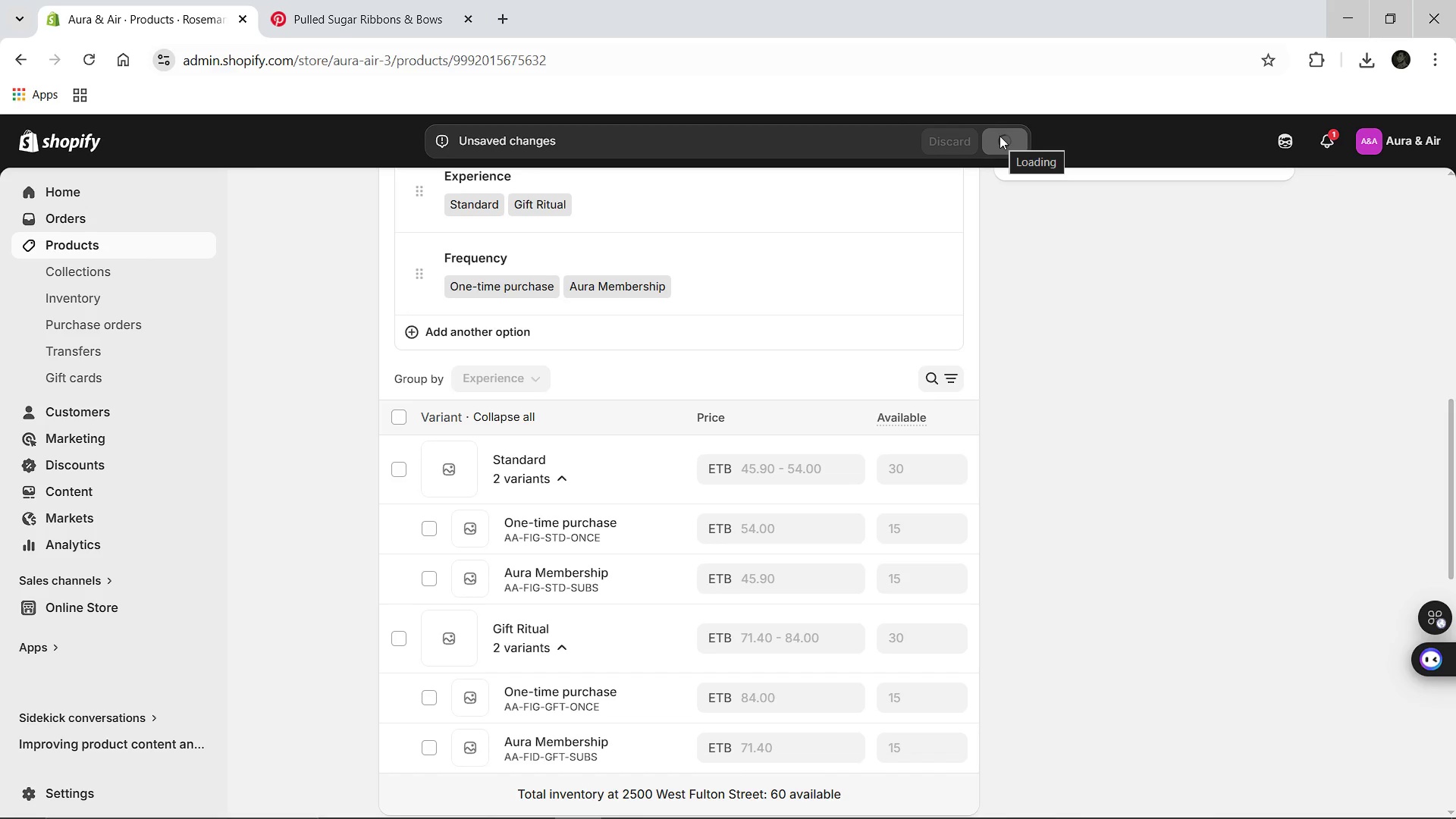 
left_click([1268, 346])
 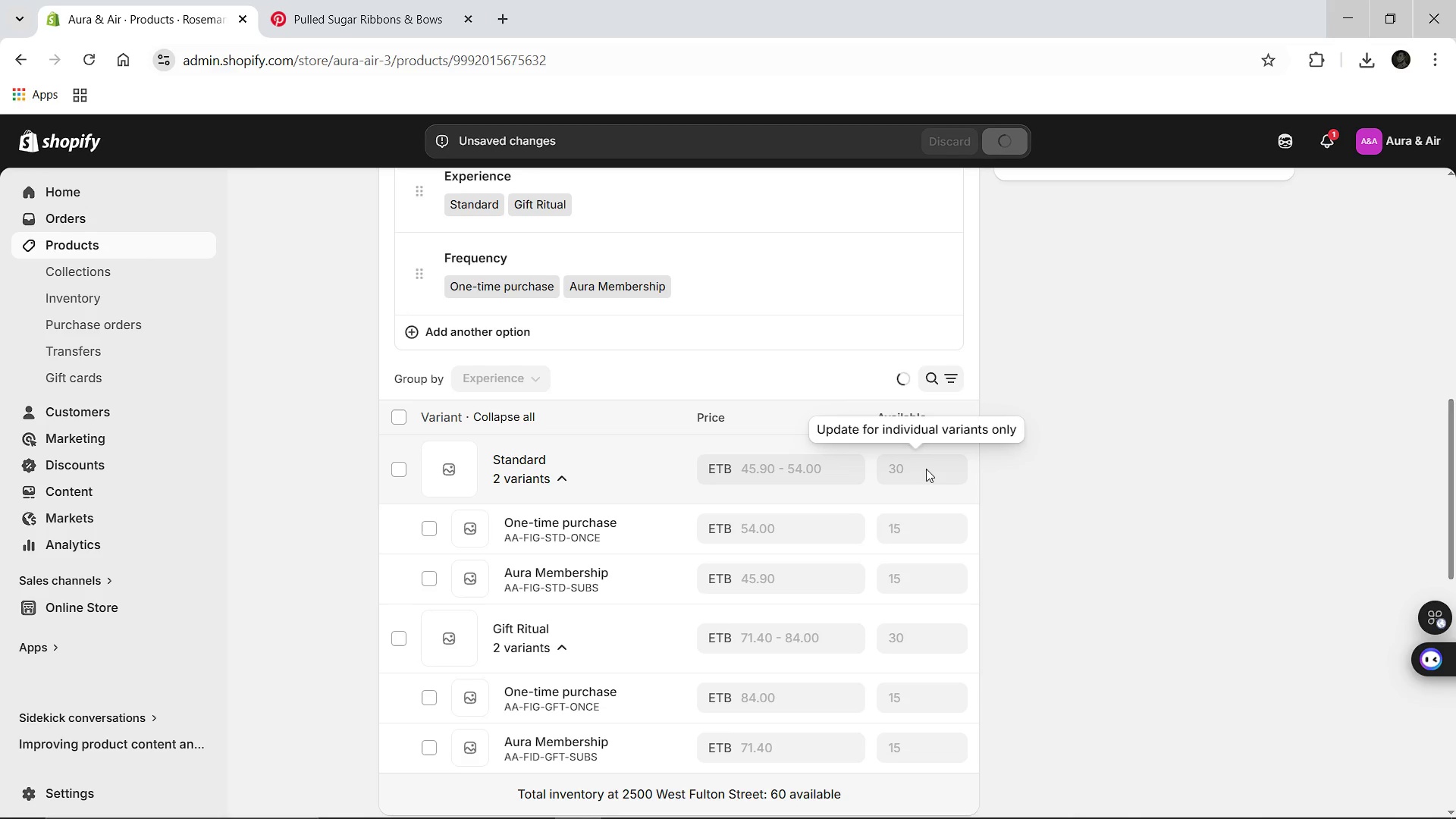 
wait(13.22)
 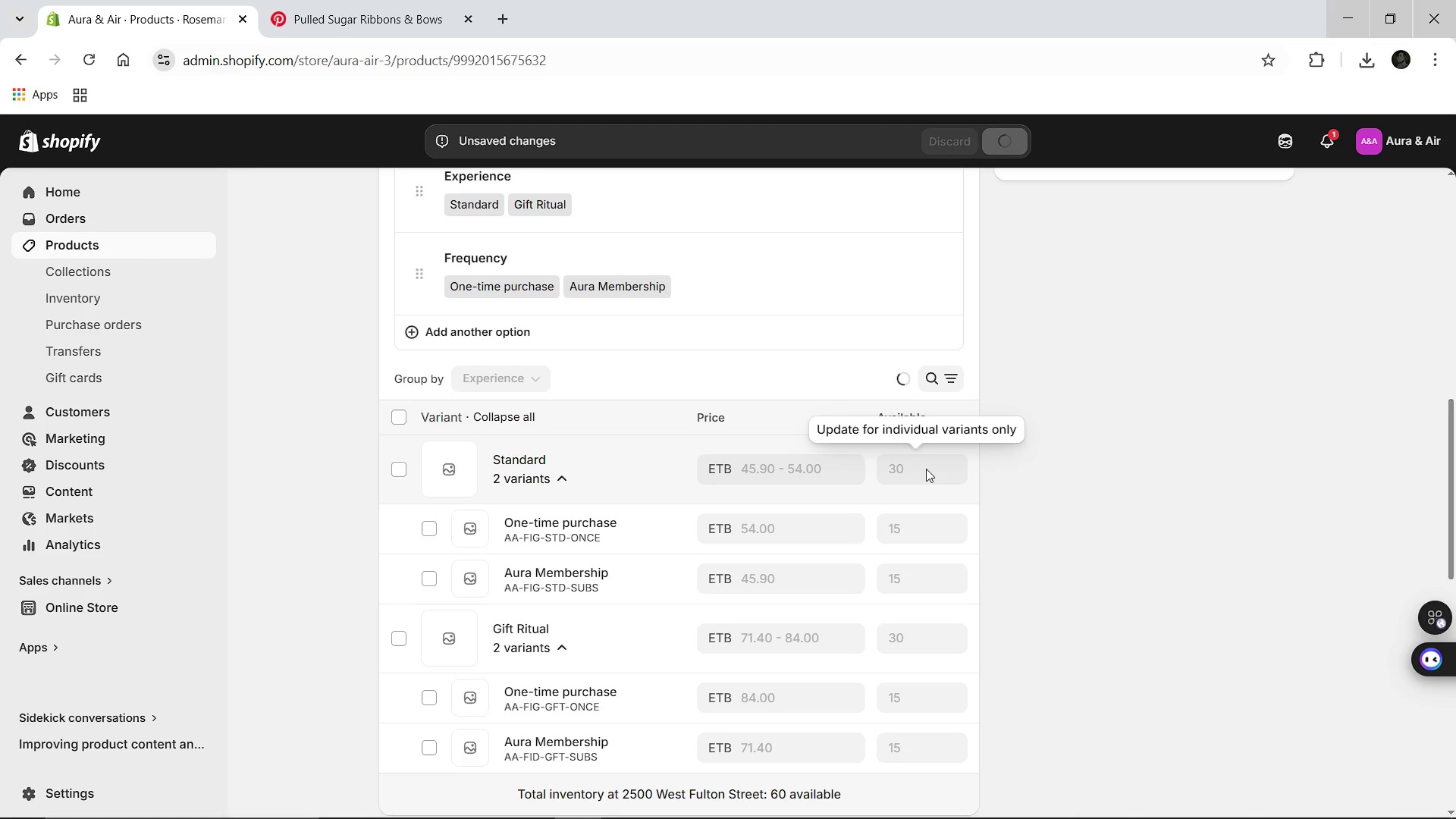 
left_click([401, 193])
 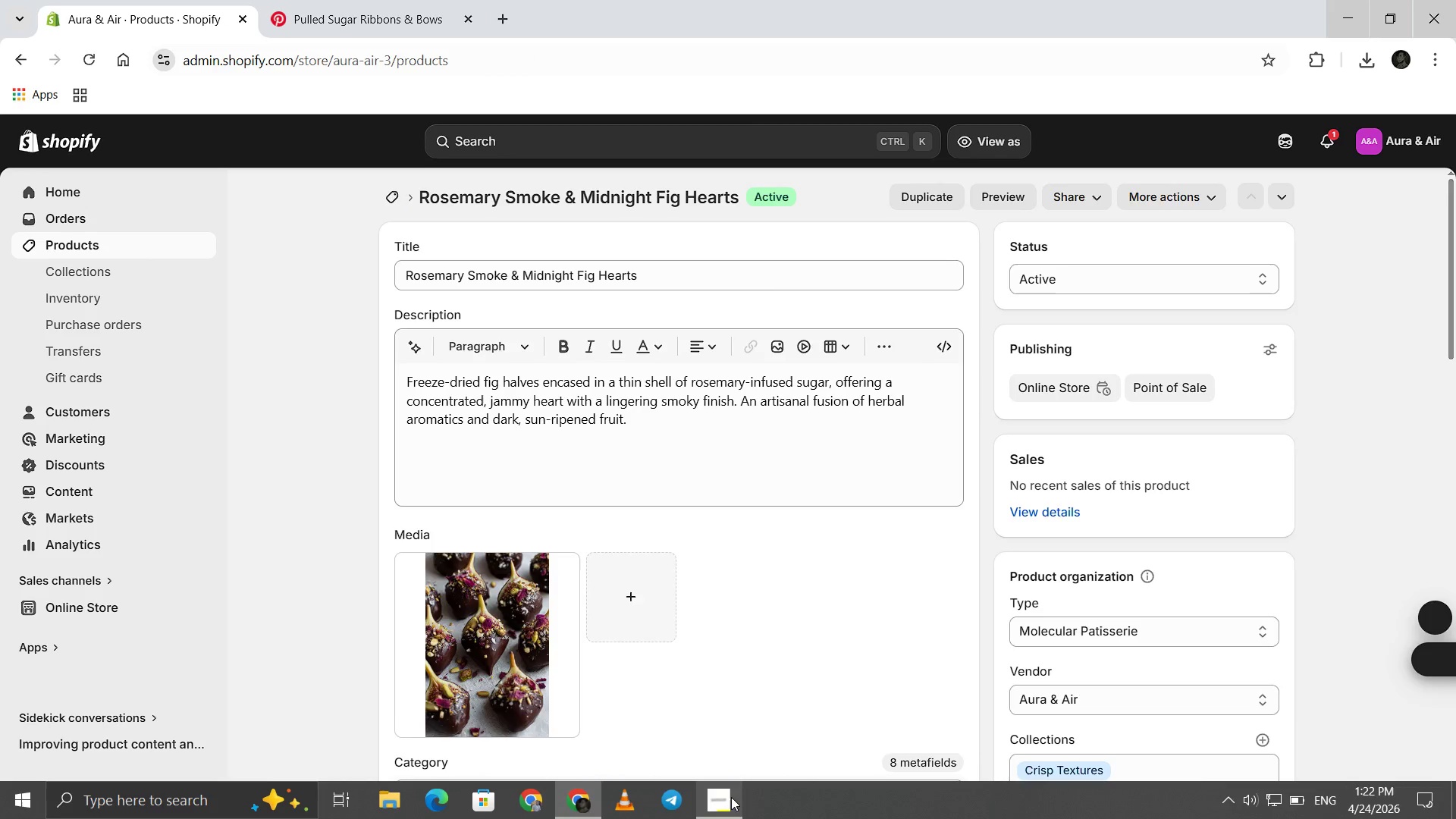 
left_click([718, 802])